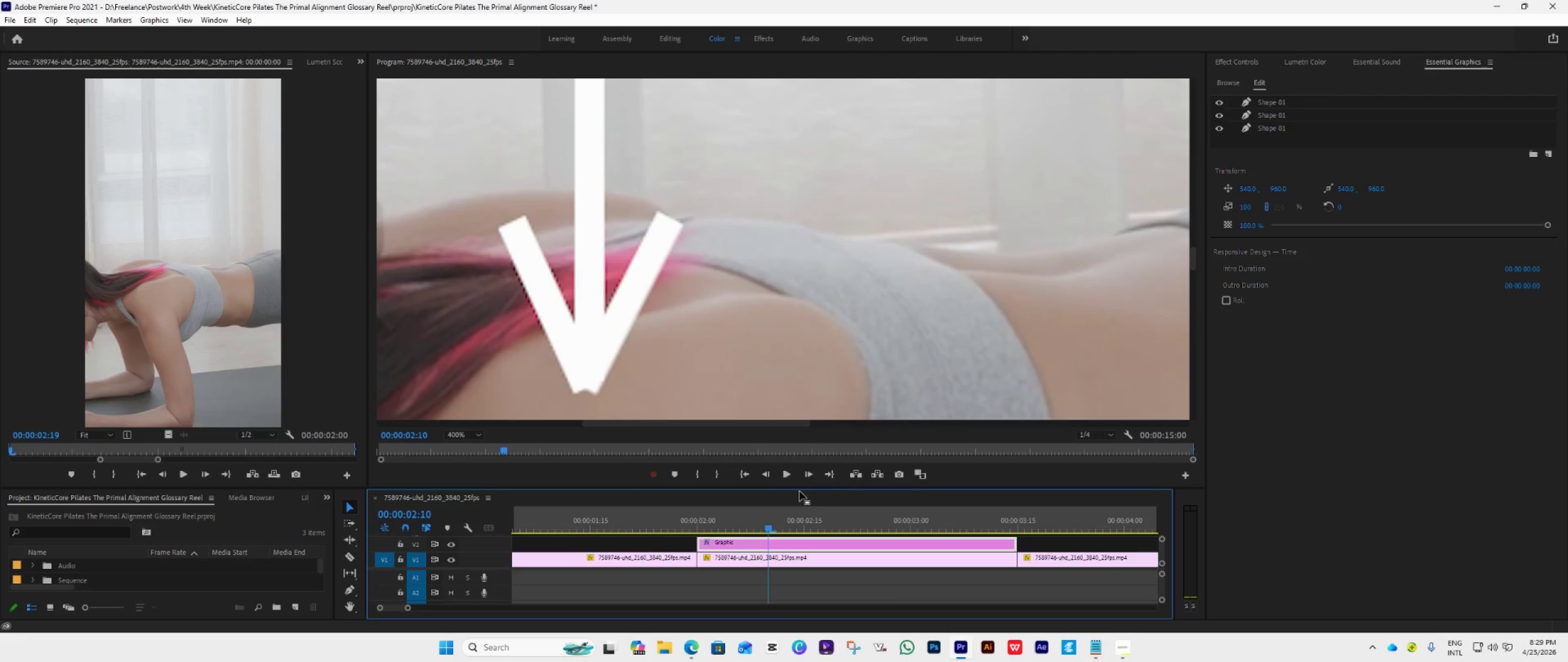 
left_click_drag(start_coordinate=[799, 487], to_coordinate=[836, 402])
 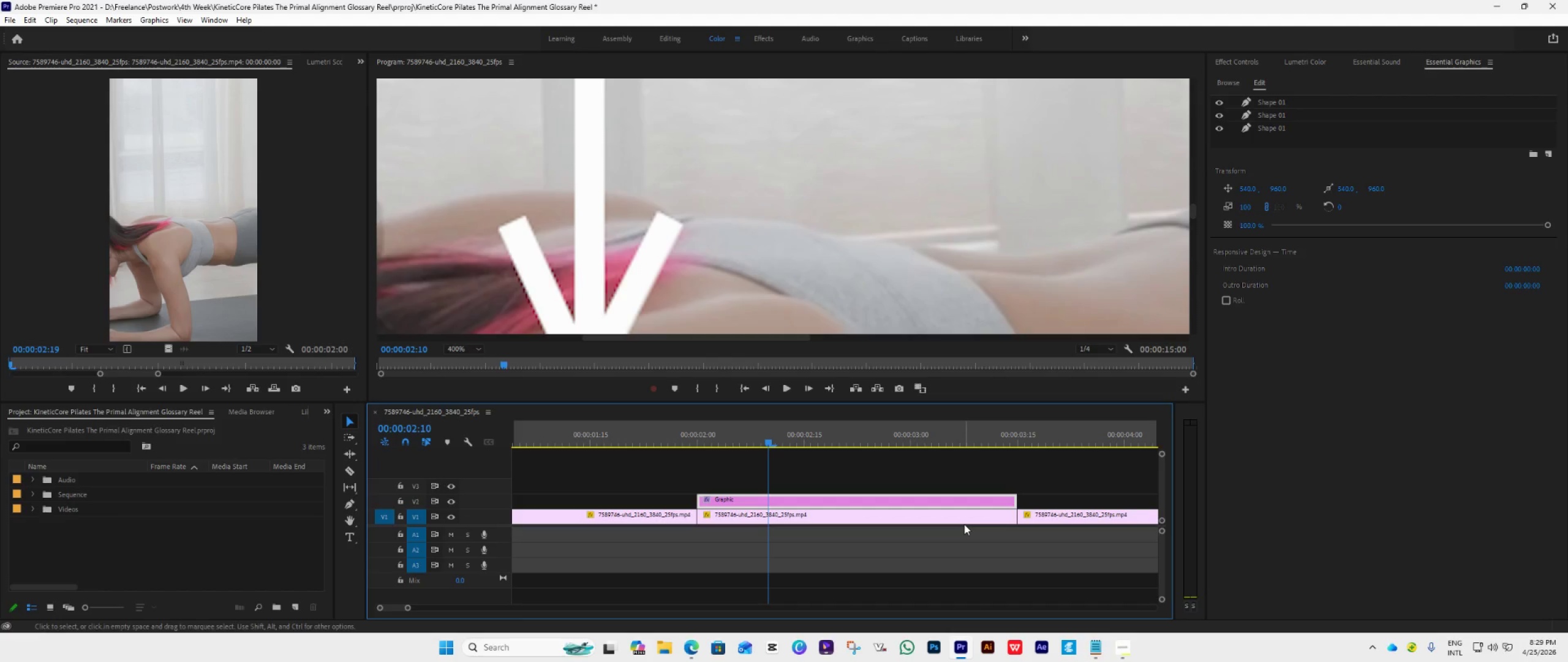 
double_click([783, 536])
 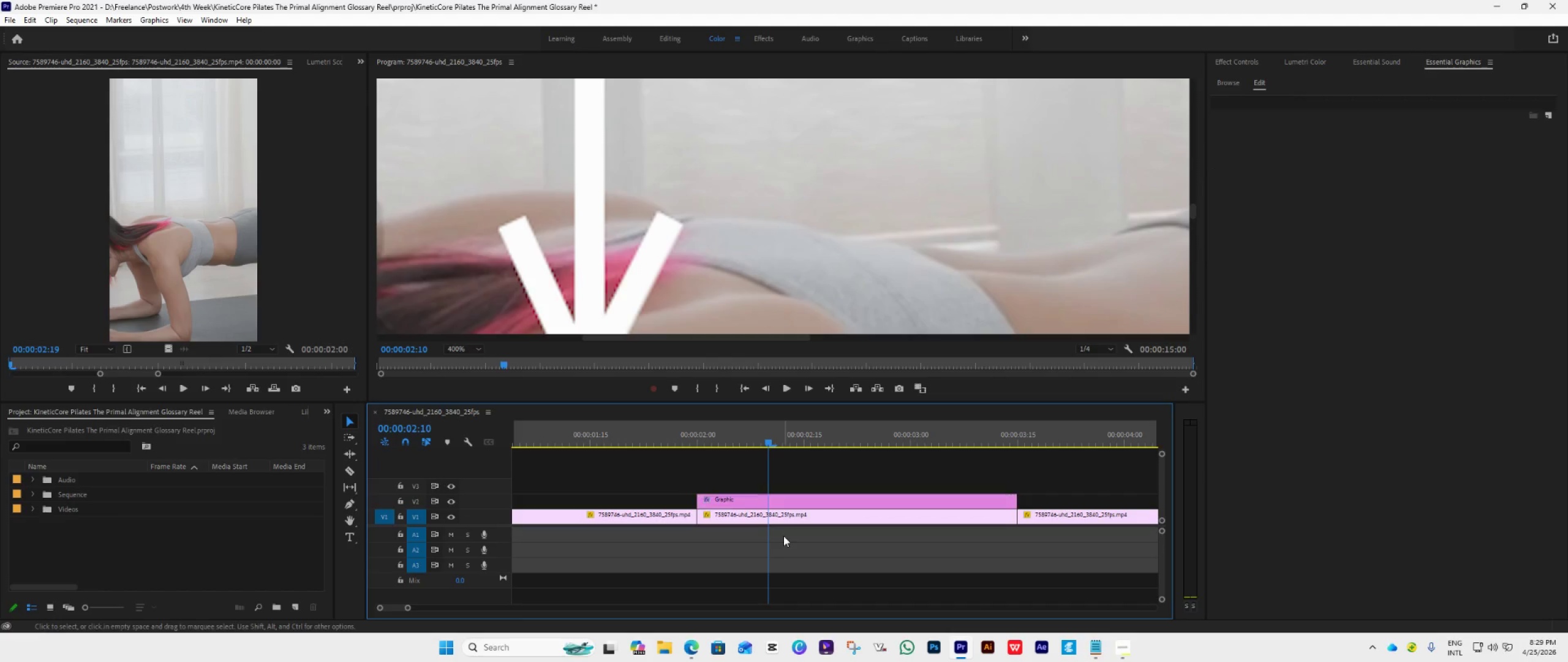 
triple_click([783, 536])
 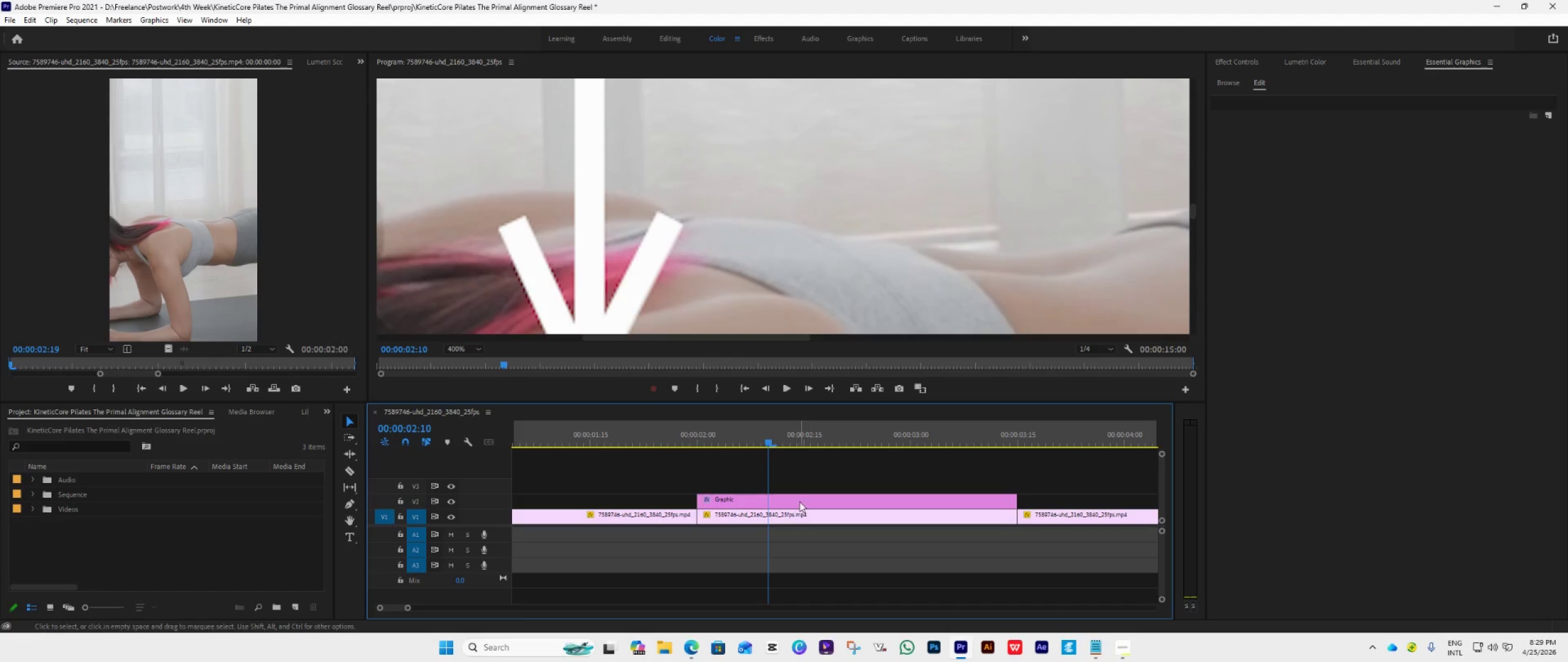 
double_click([799, 501])
 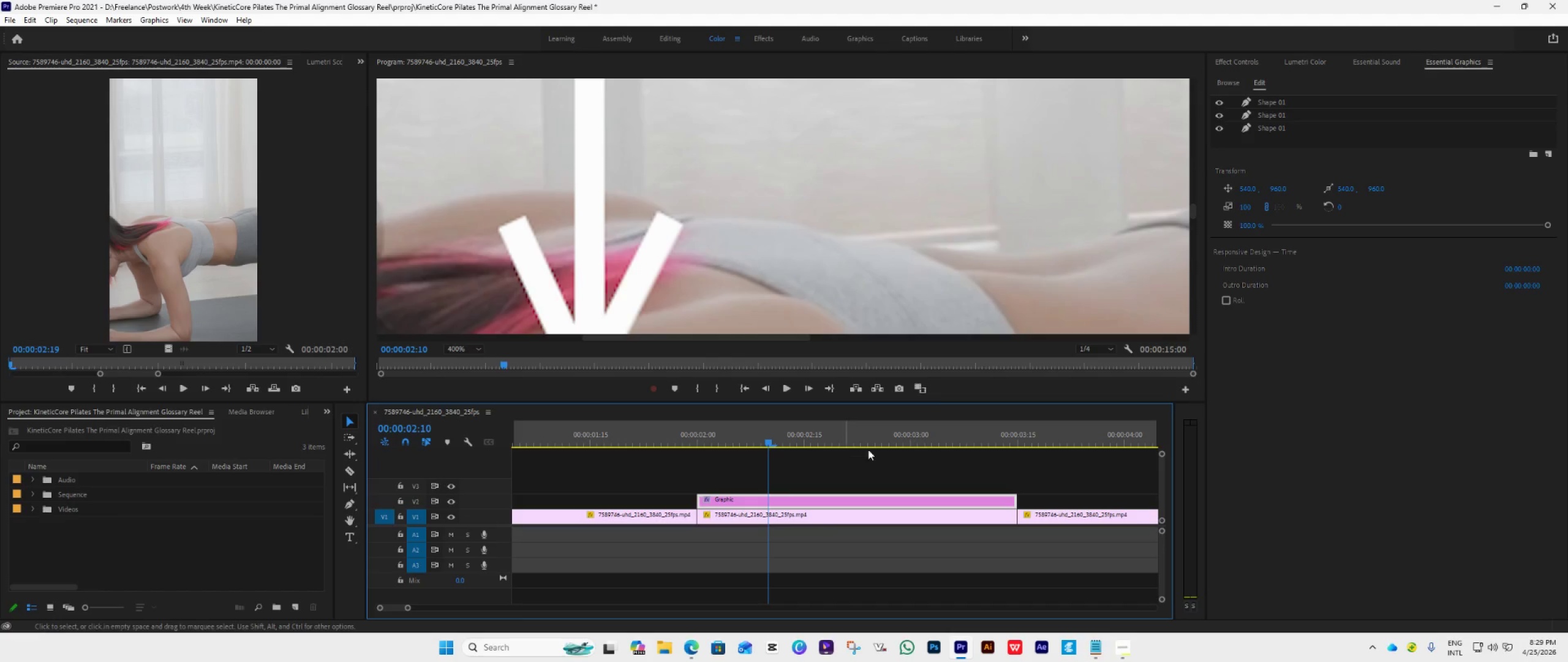 
left_click_drag(start_coordinate=[1194, 212], to_coordinate=[1196, 218])
 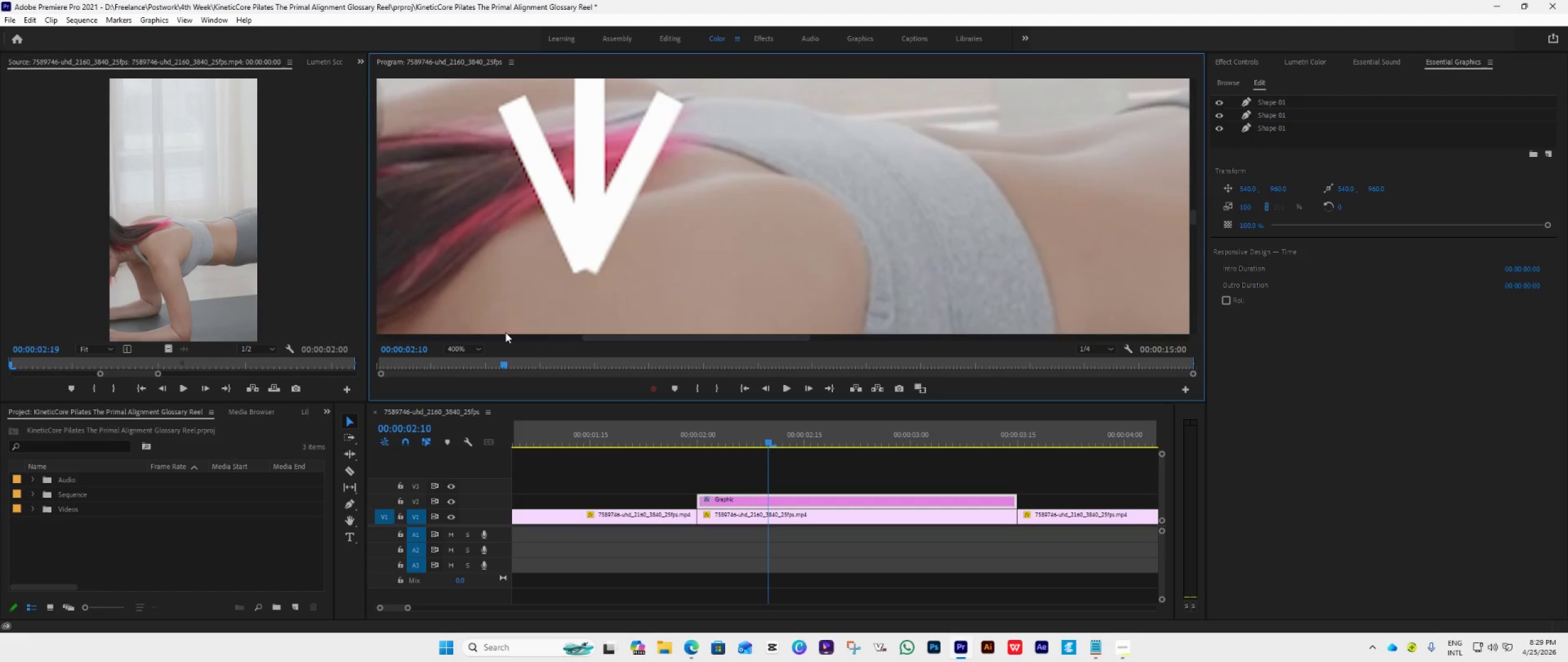 
left_click([477, 349])
 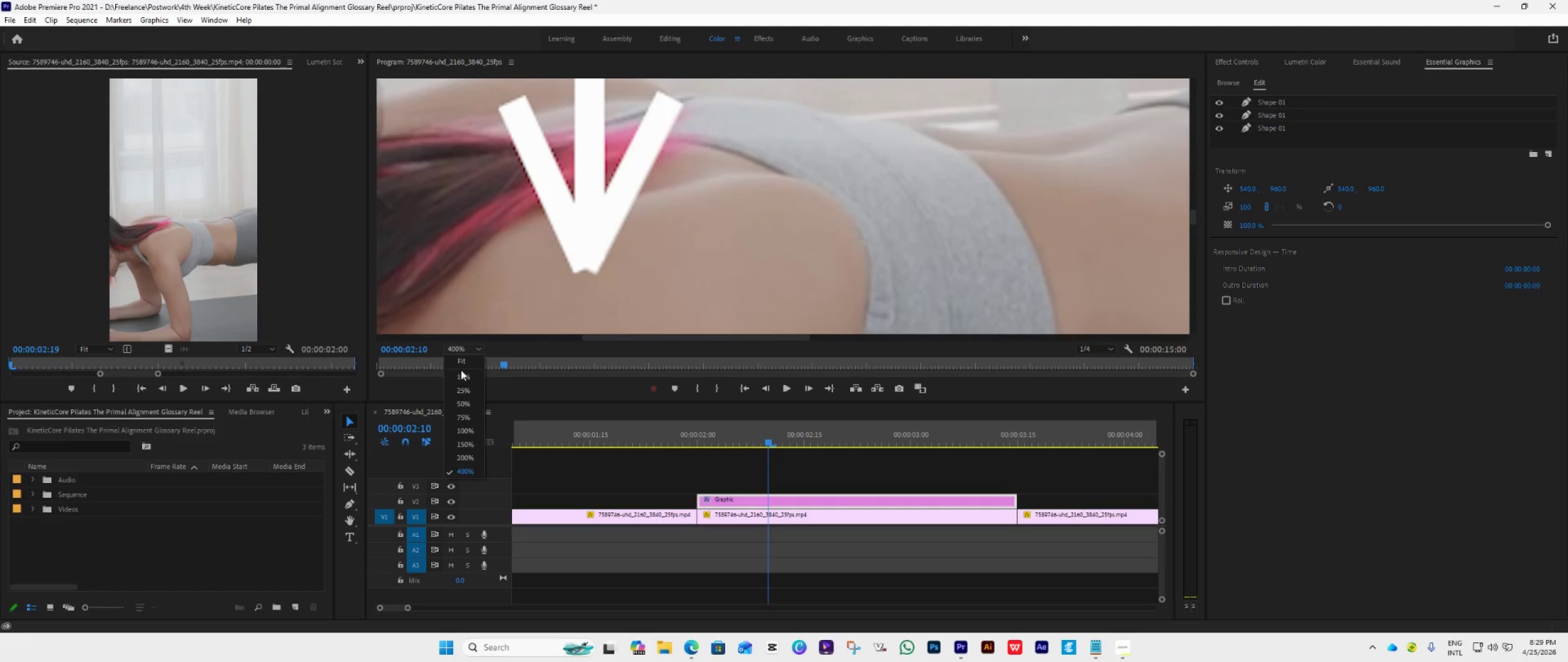 
left_click([461, 362])
 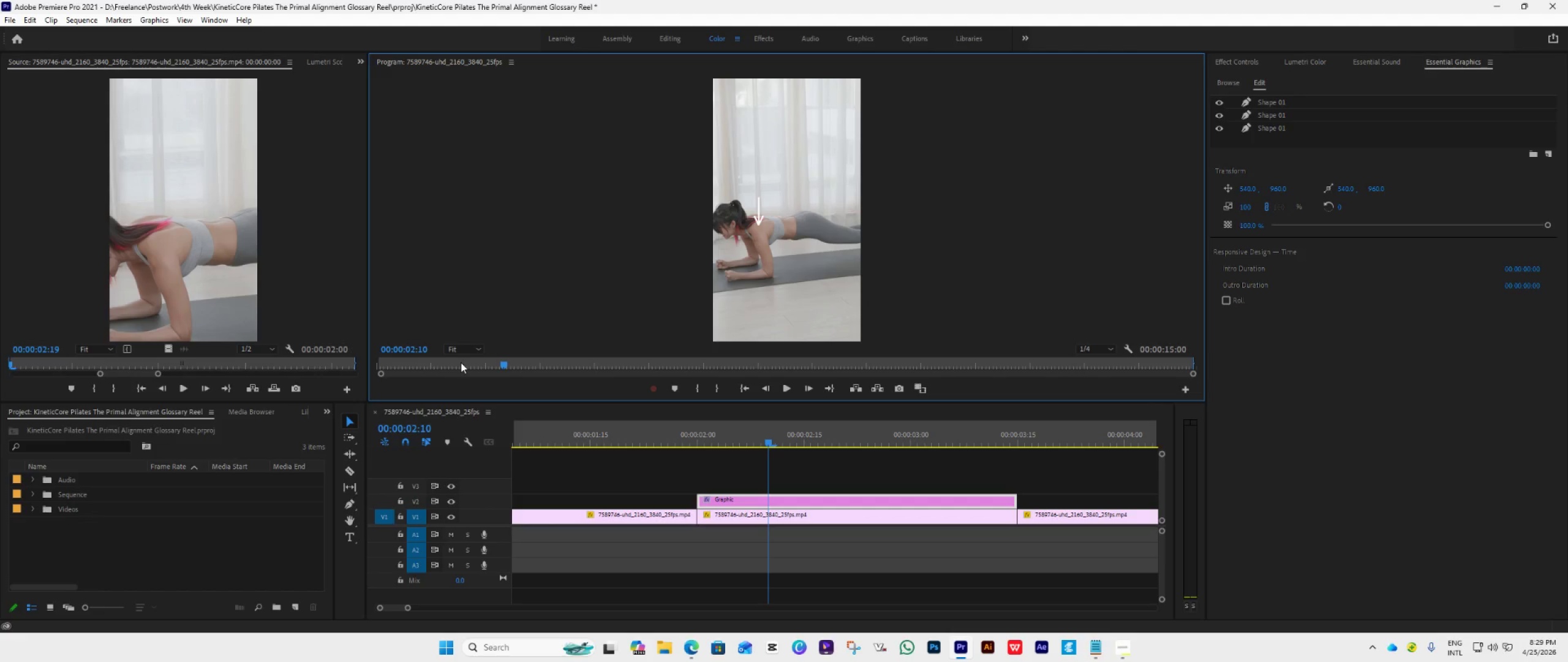 
wait(5.41)
 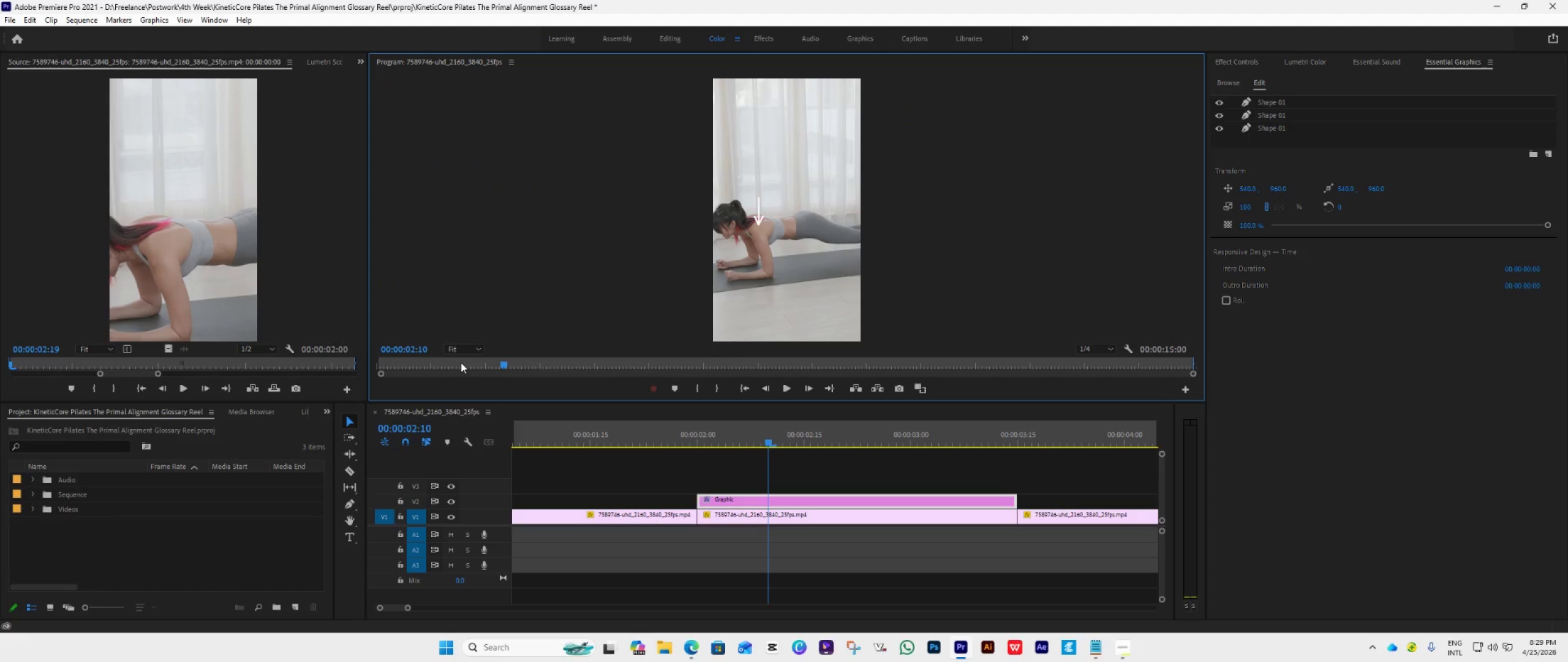 
key(Space)
 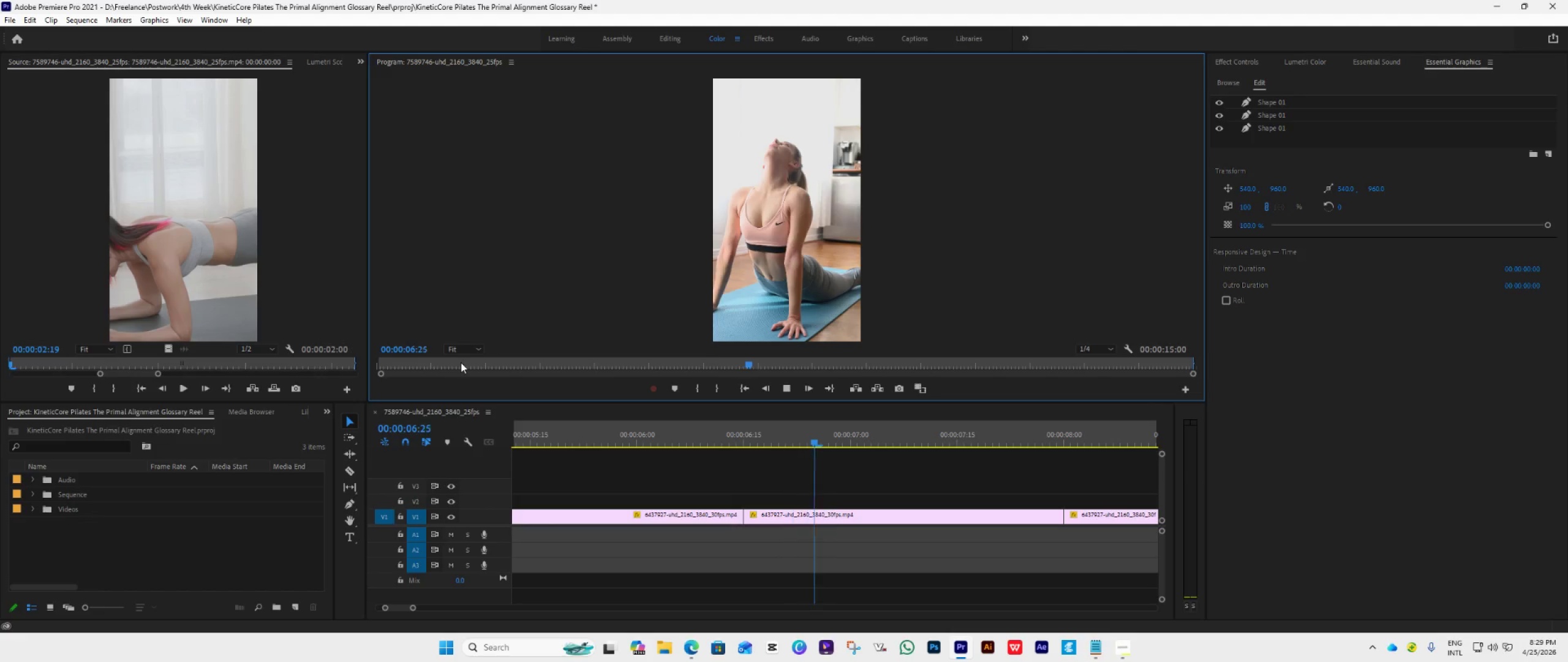 
wait(24.67)
 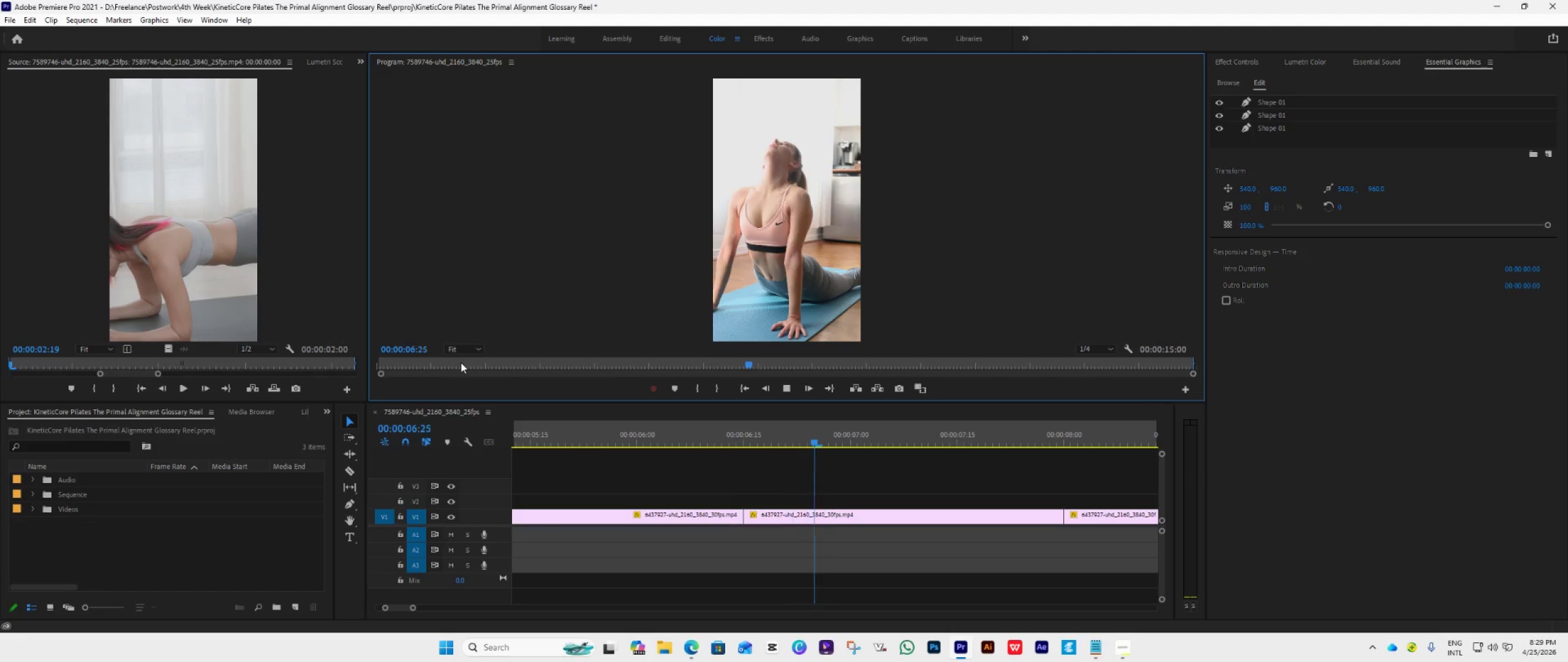 
key(Space)
 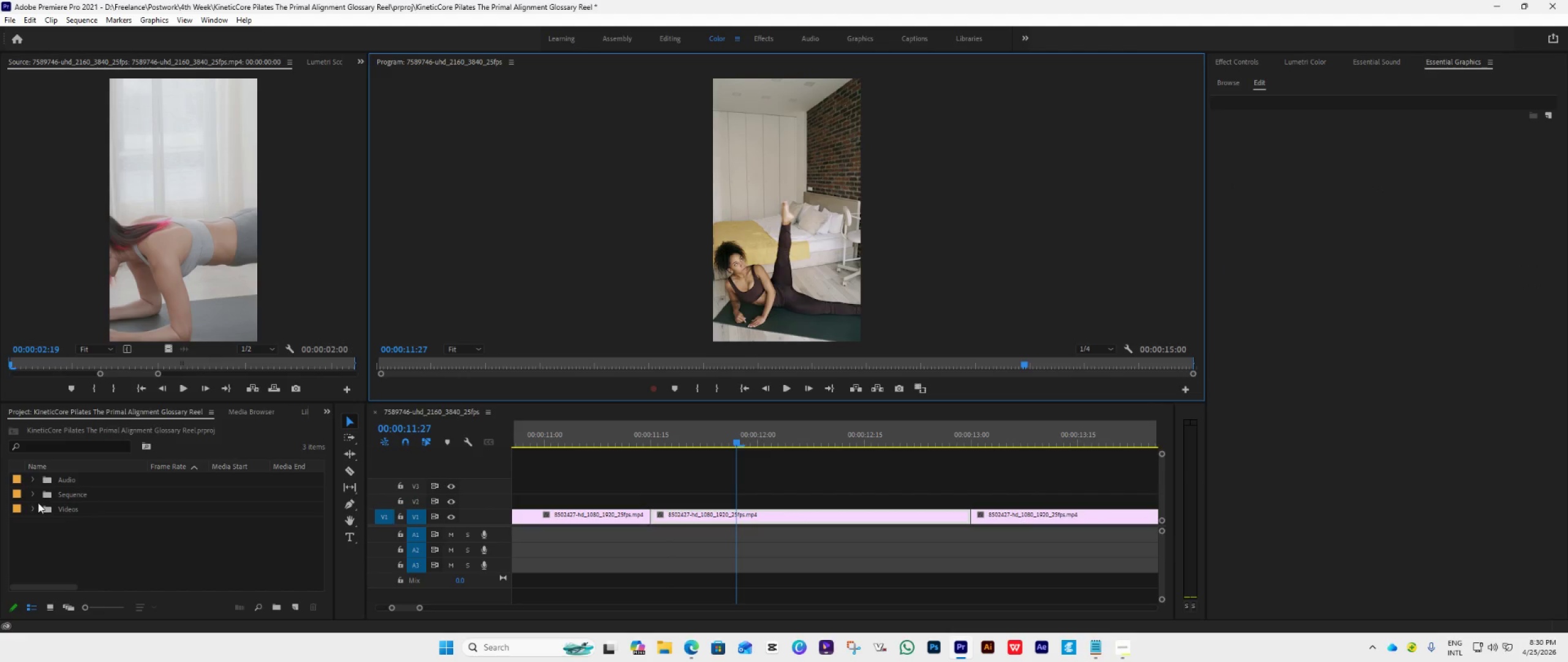 
left_click([37, 477])
 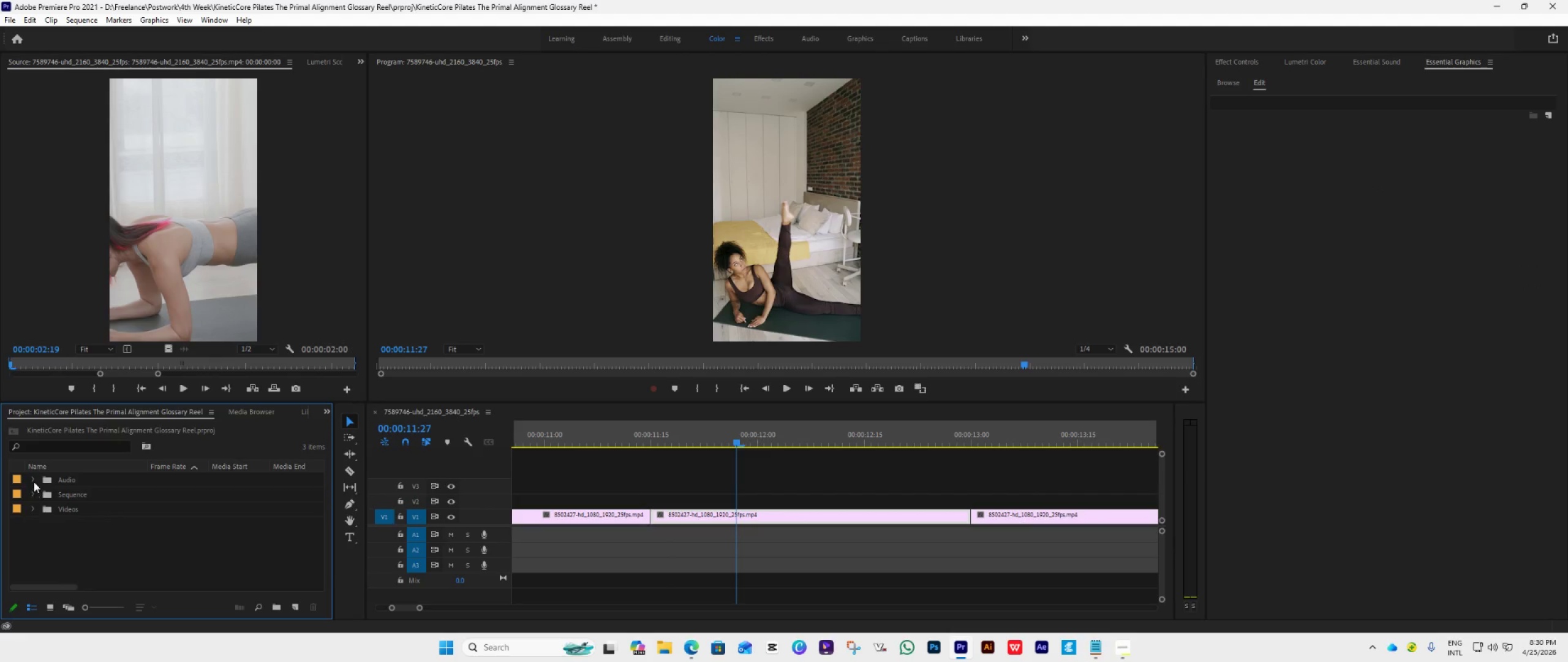 
double_click([33, 479])
 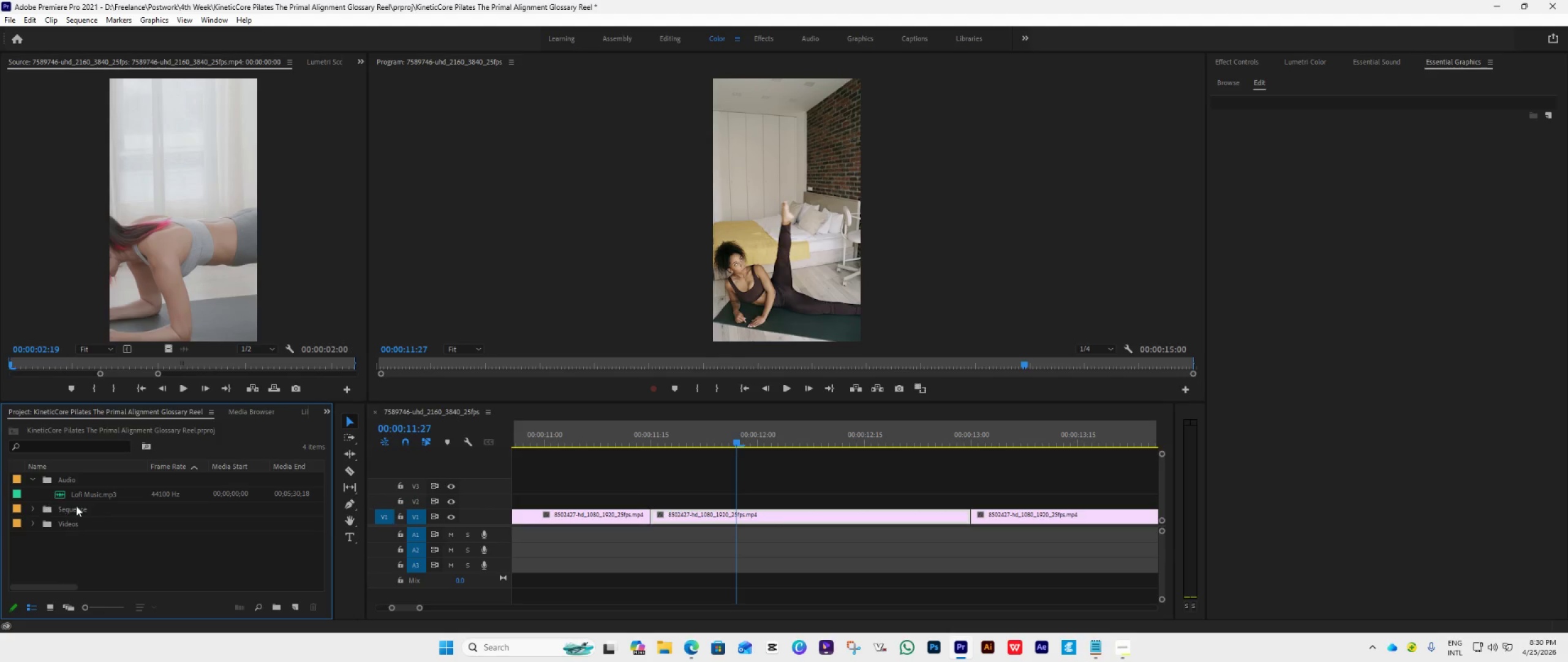 
left_click([83, 501])
 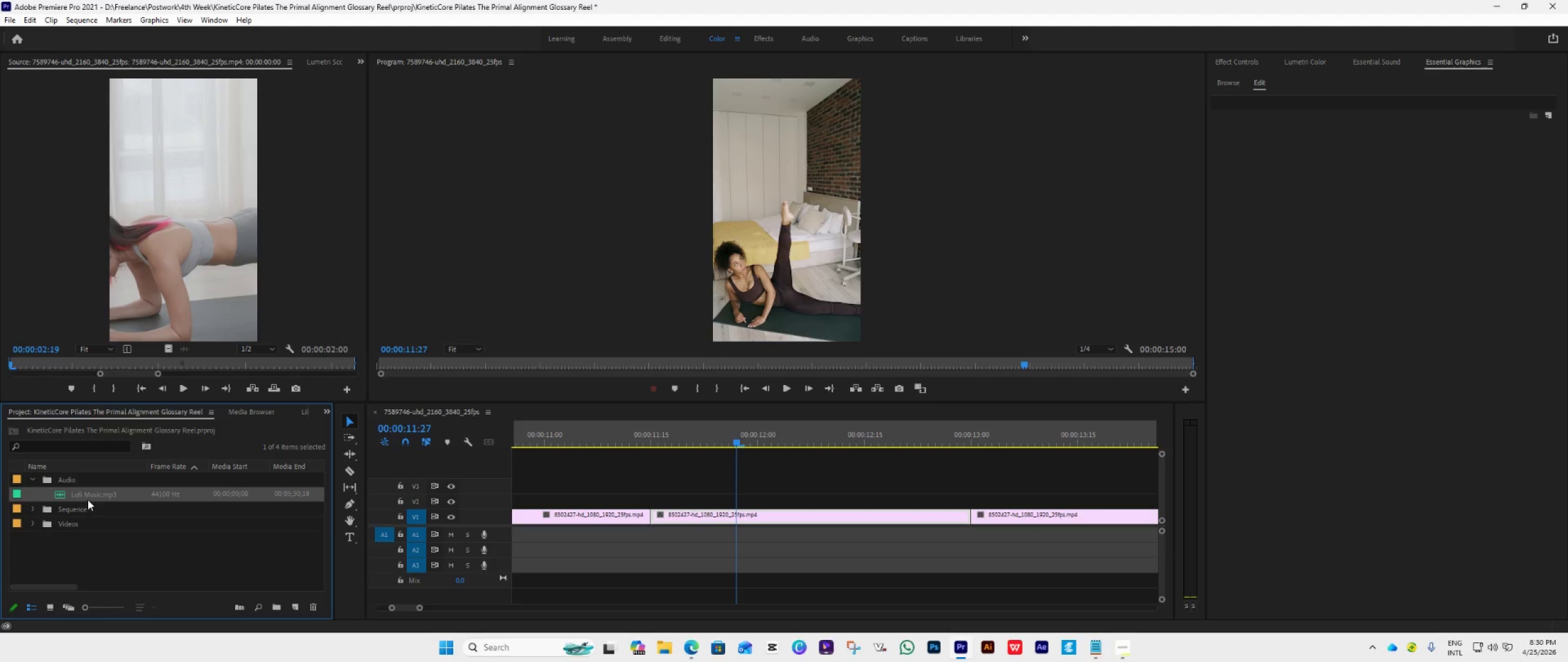 
left_click_drag(start_coordinate=[88, 500], to_coordinate=[518, 535])
 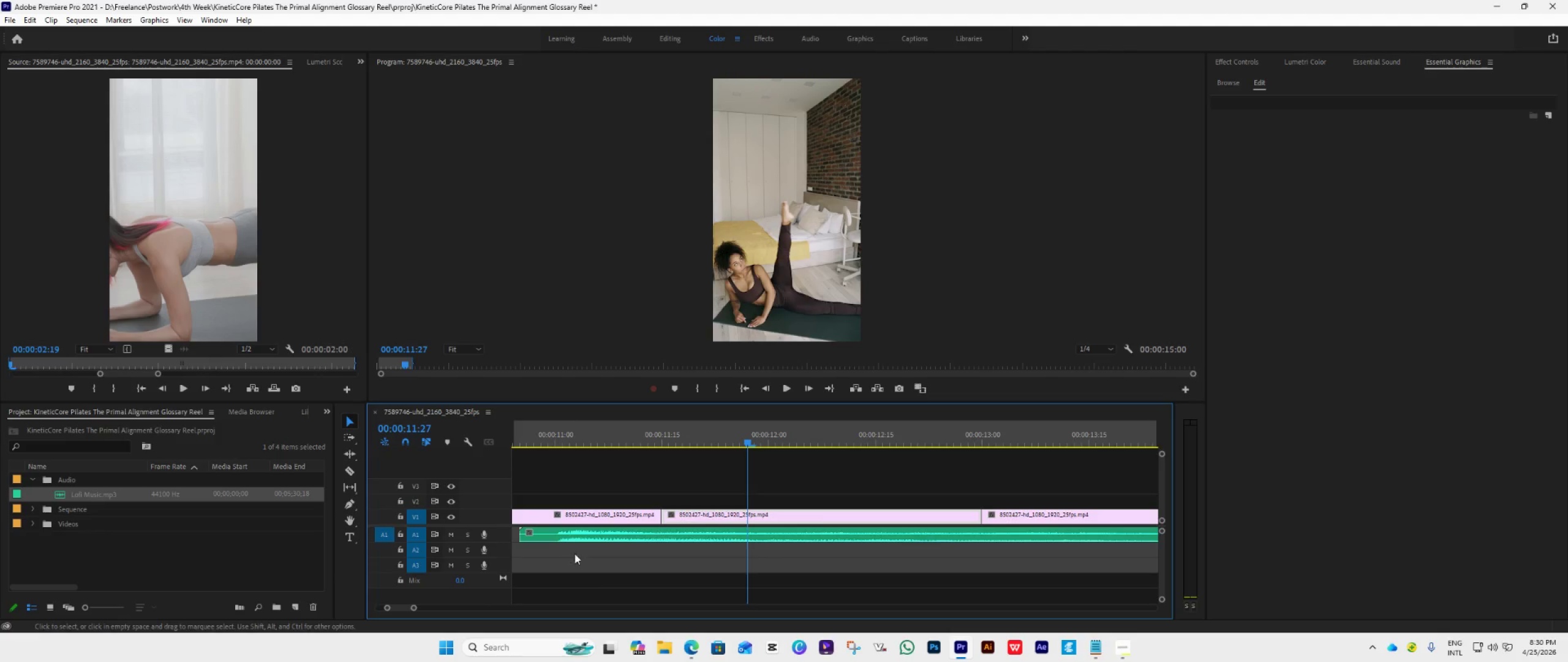 
scroll: coordinate [768, 590], scroll_direction: up, amount: 10.0
 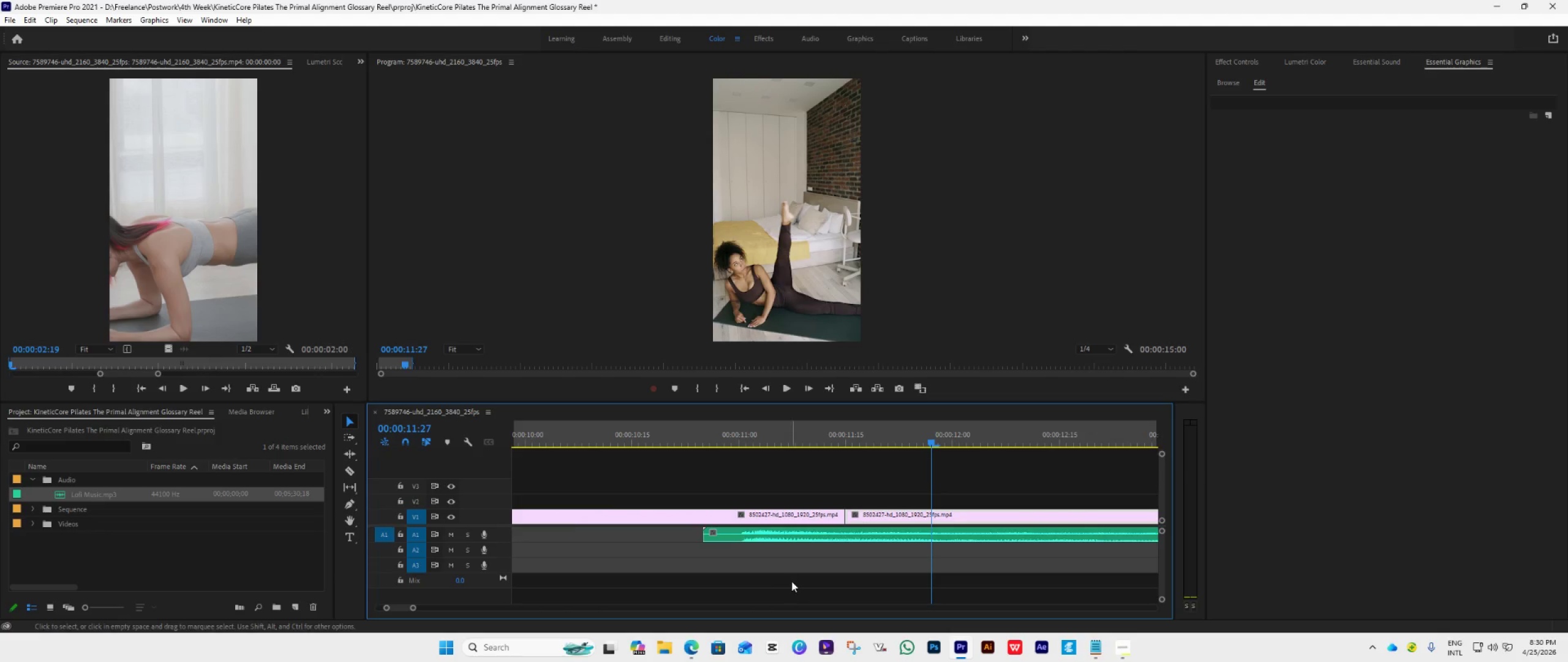 
hold_key(key=AltLeft, duration=0.7)
scroll: coordinate [791, 581], scroll_direction: down, amount: 5.0
 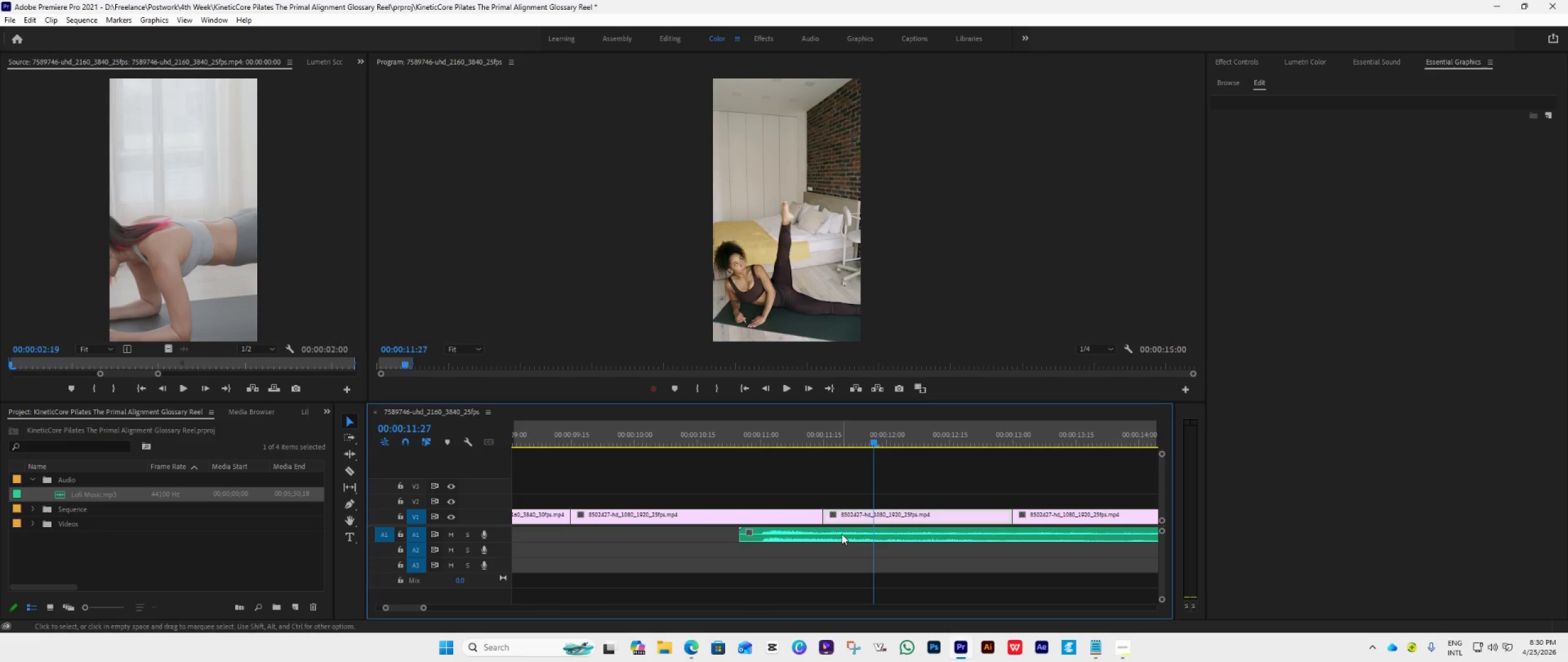 
left_click_drag(start_coordinate=[842, 534], to_coordinate=[595, 536])
 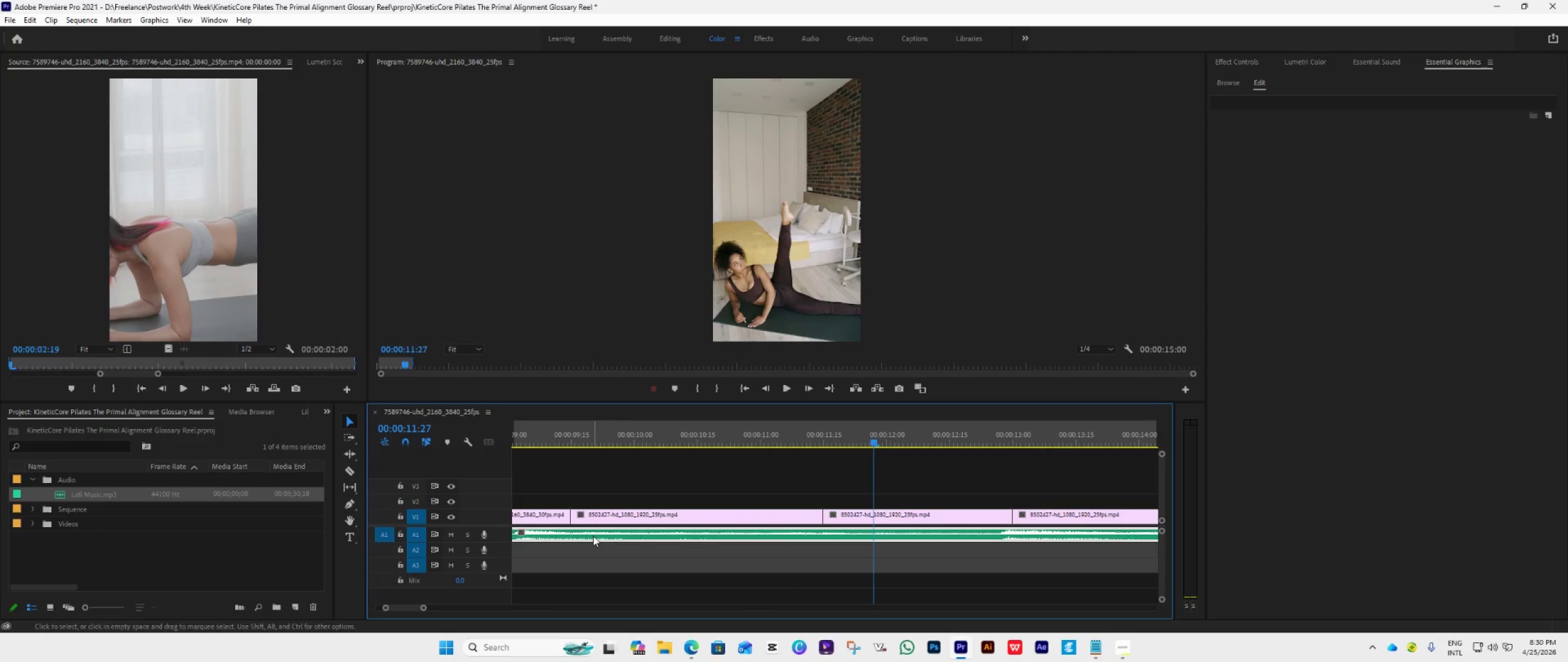 
hold_key(key=AltLeft, duration=0.5)
scroll: coordinate [617, 581], scroll_direction: down, amount: 5.0
 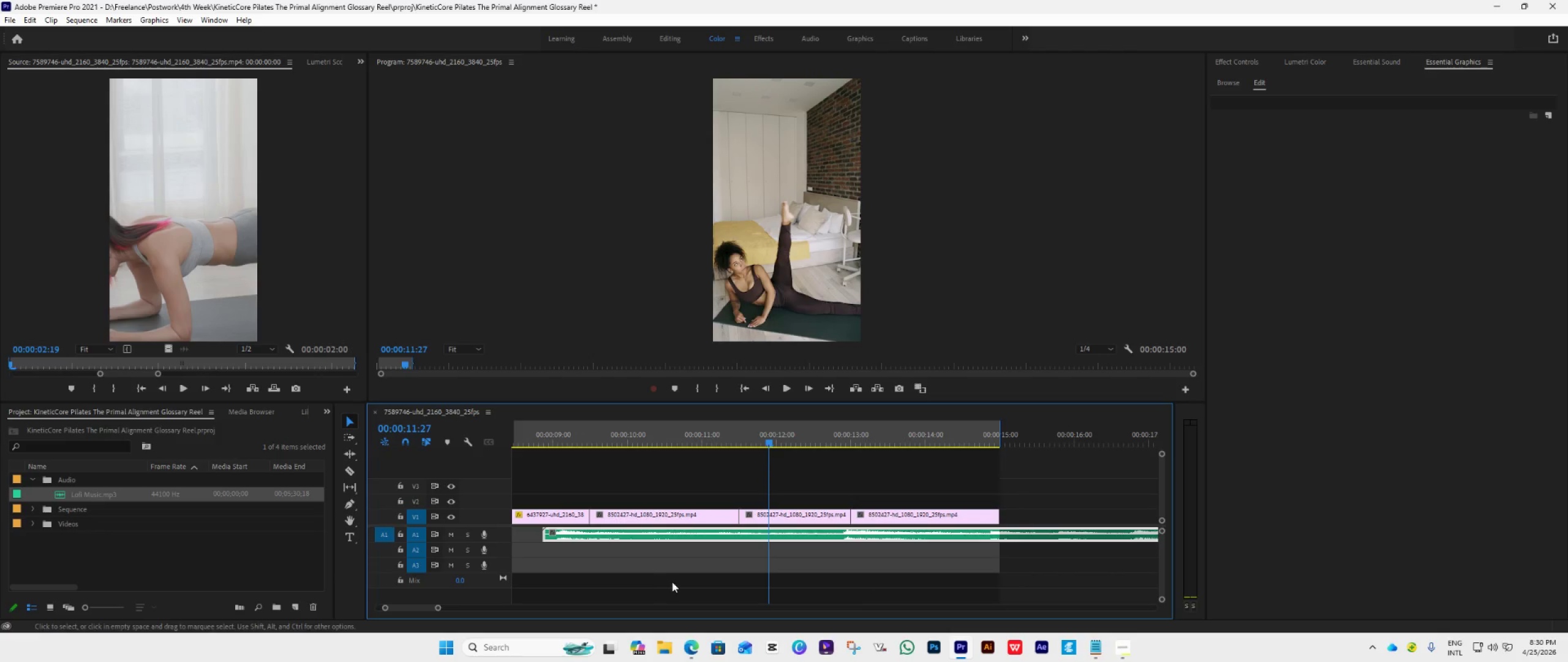 
scroll: coordinate [673, 582], scroll_direction: up, amount: 2.0
 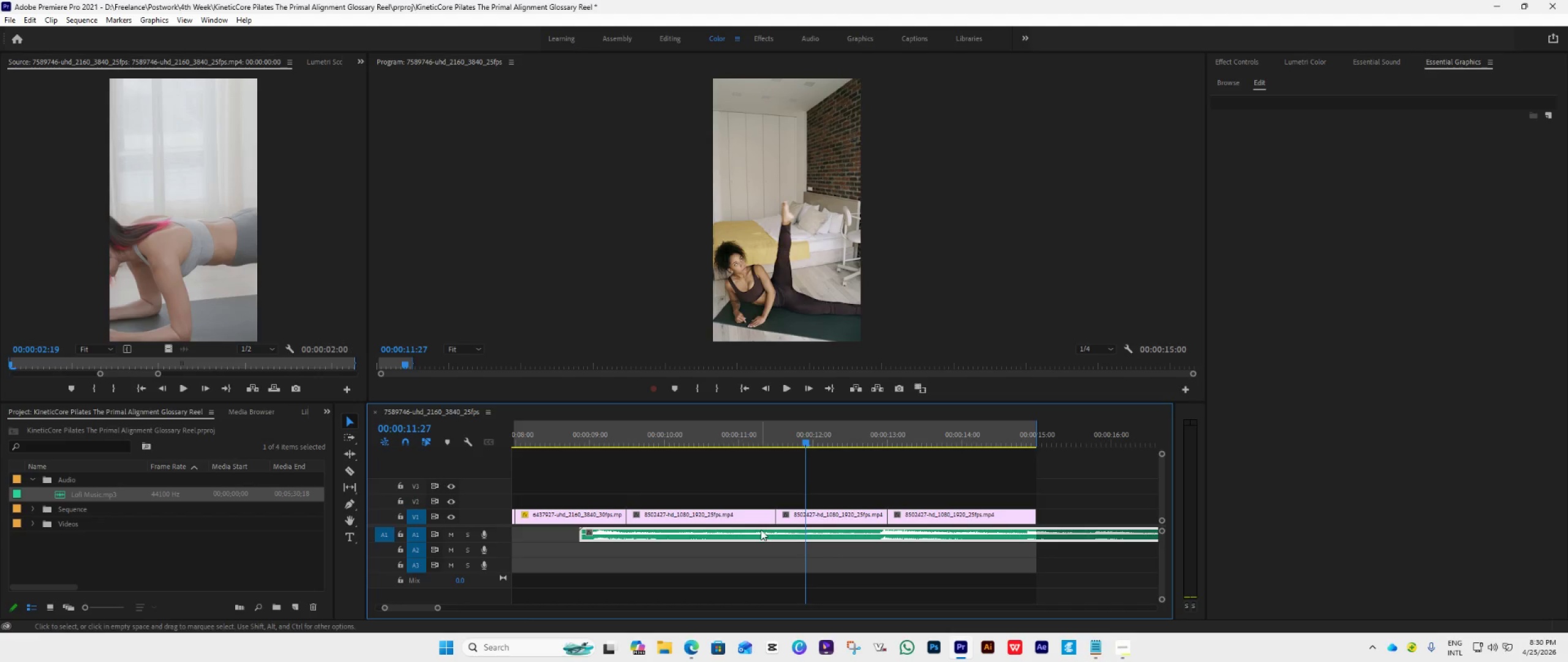 
left_click_drag(start_coordinate=[761, 530], to_coordinate=[657, 537])
 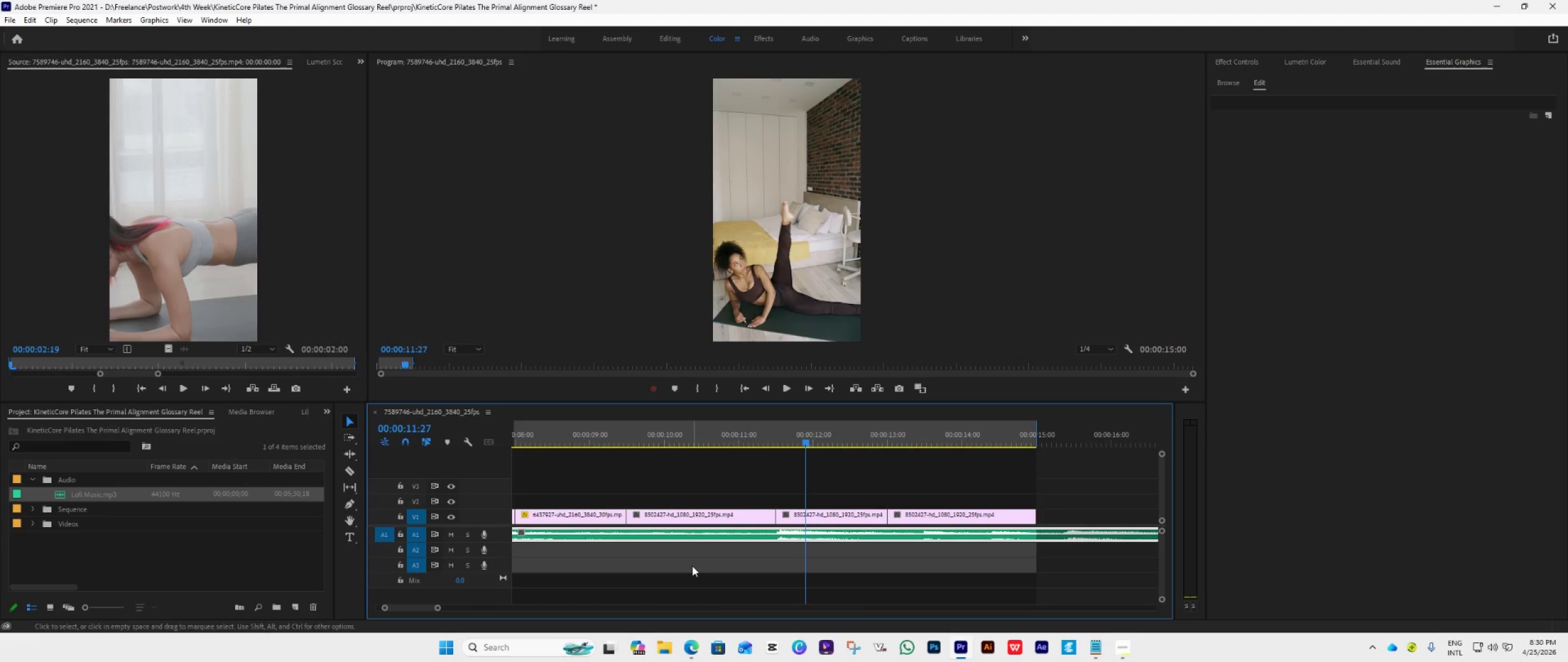 
scroll: coordinate [693, 566], scroll_direction: up, amount: 10.0
 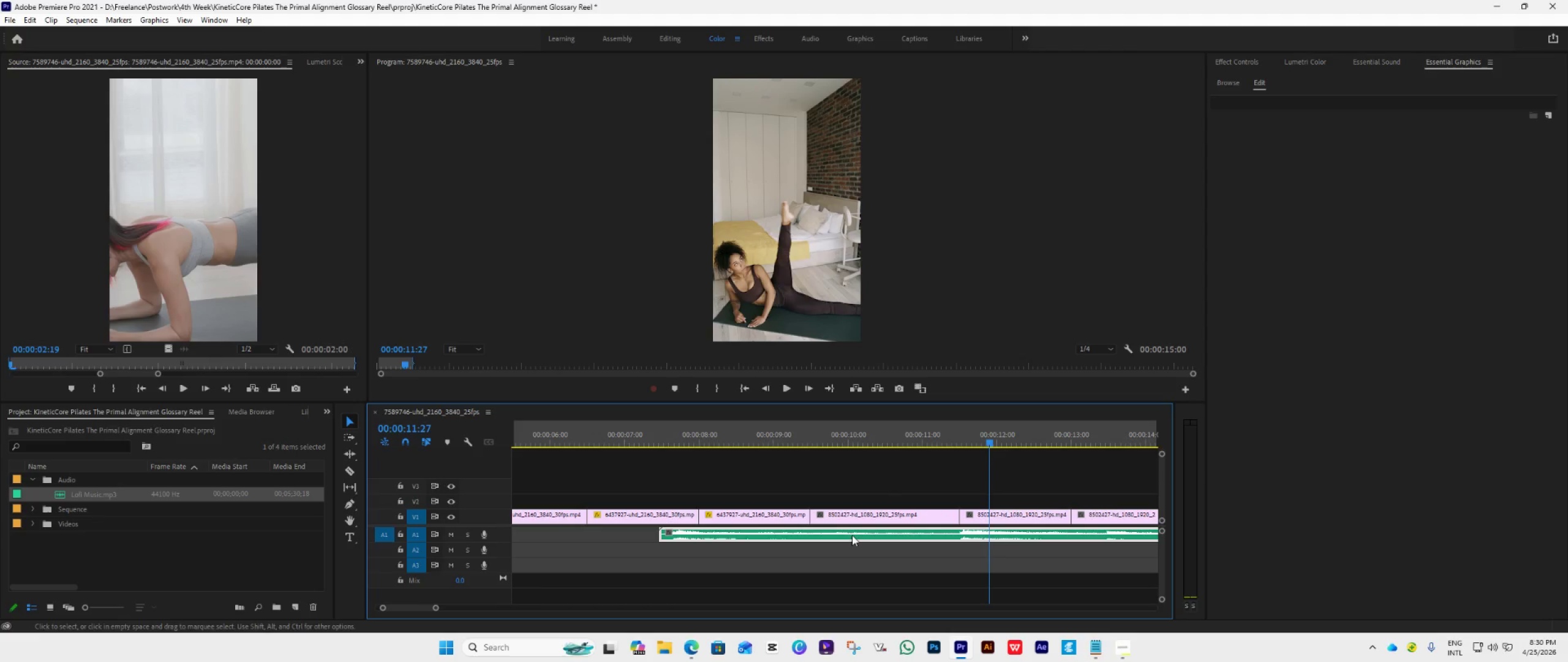 
hold_key(key=AltLeft, duration=0.84)
hold_key(key=AltLeft, duration=0.73)
scroll: coordinate [846, 555], scroll_direction: down, amount: 7.0
 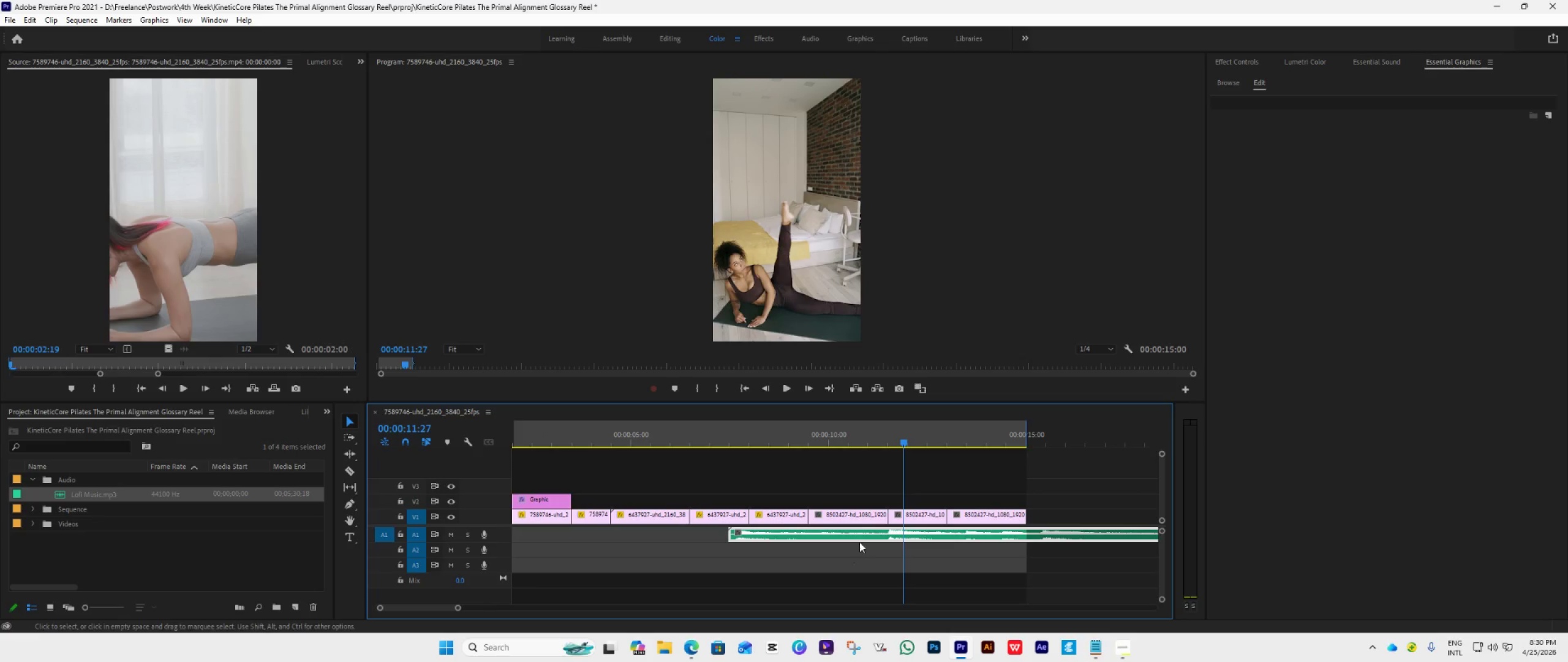 
left_click_drag(start_coordinate=[1097, 533], to_coordinate=[789, 528])
 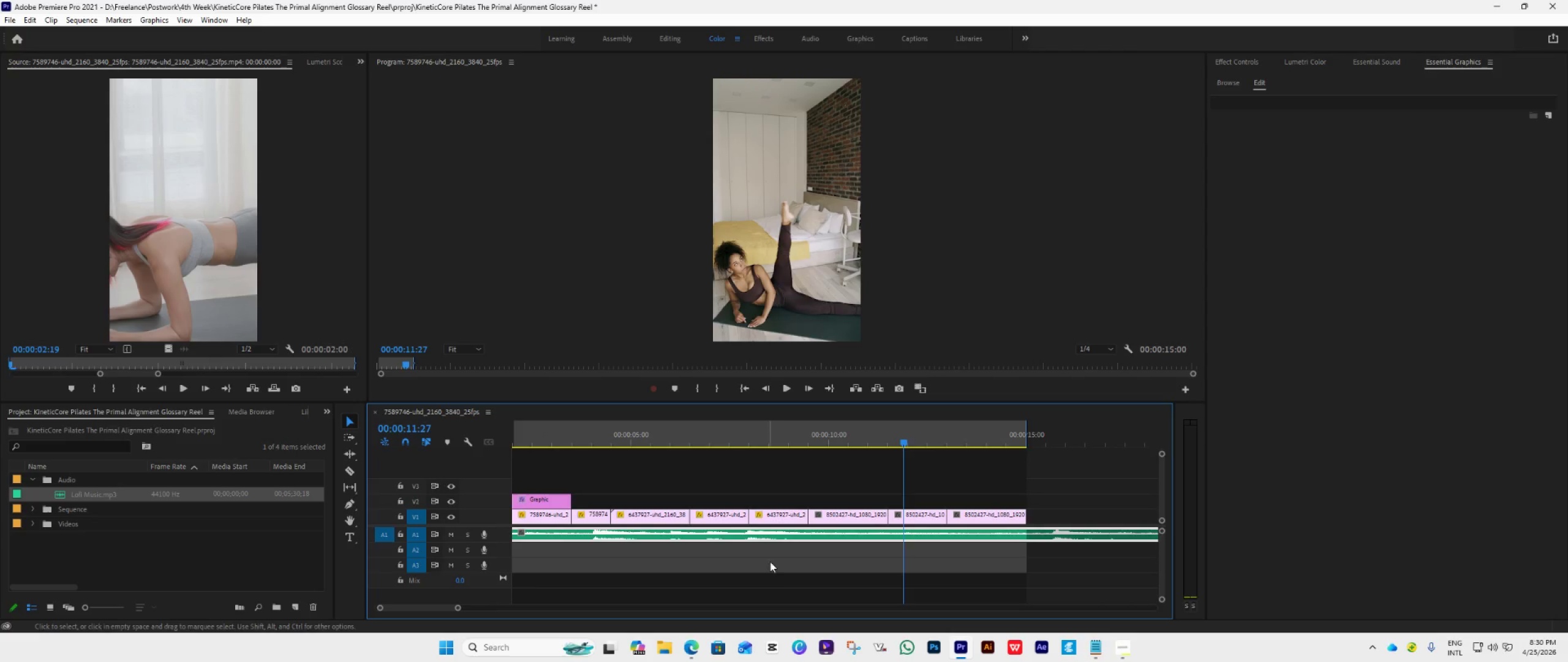 
hold_key(key=AltLeft, duration=1.84)
scroll: coordinate [775, 567], scroll_direction: up, amount: 5.0
 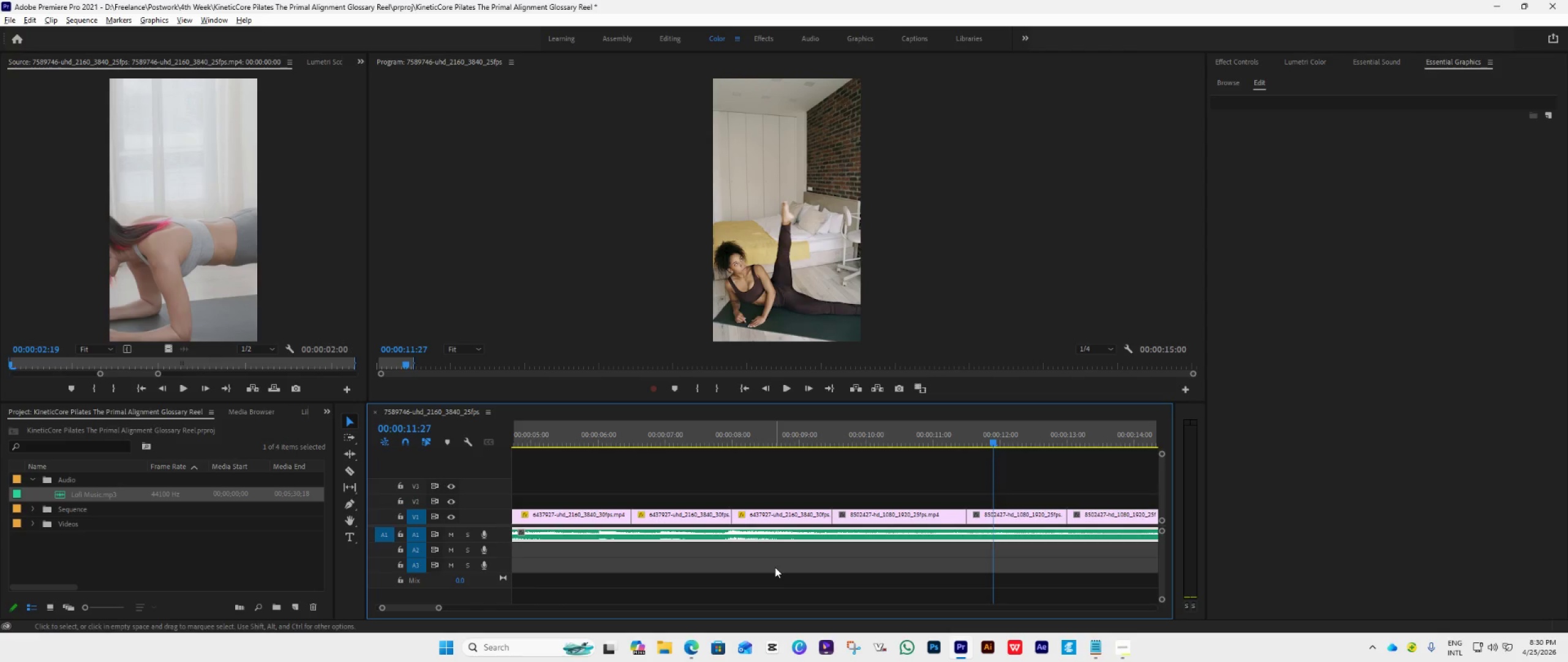 
scroll: coordinate [732, 563], scroll_direction: down, amount: 12.0
 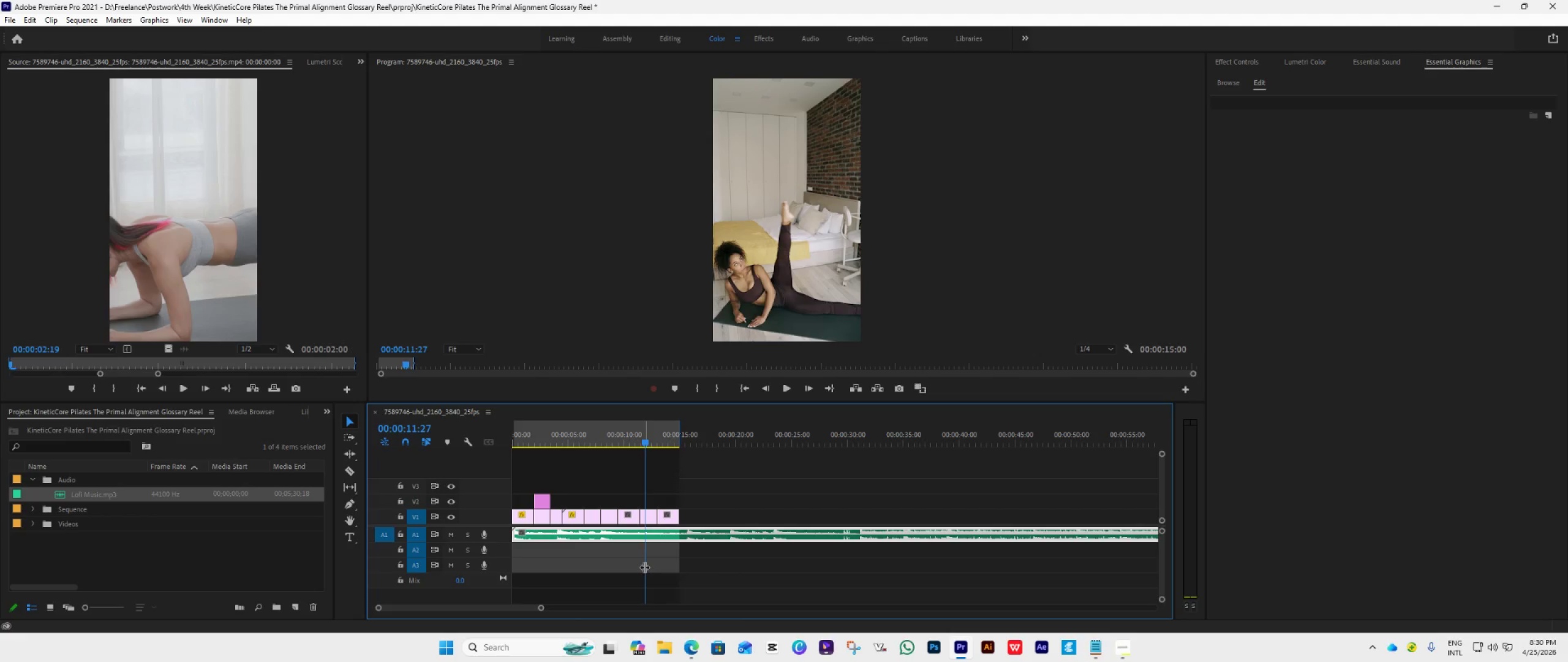 
key(C)
 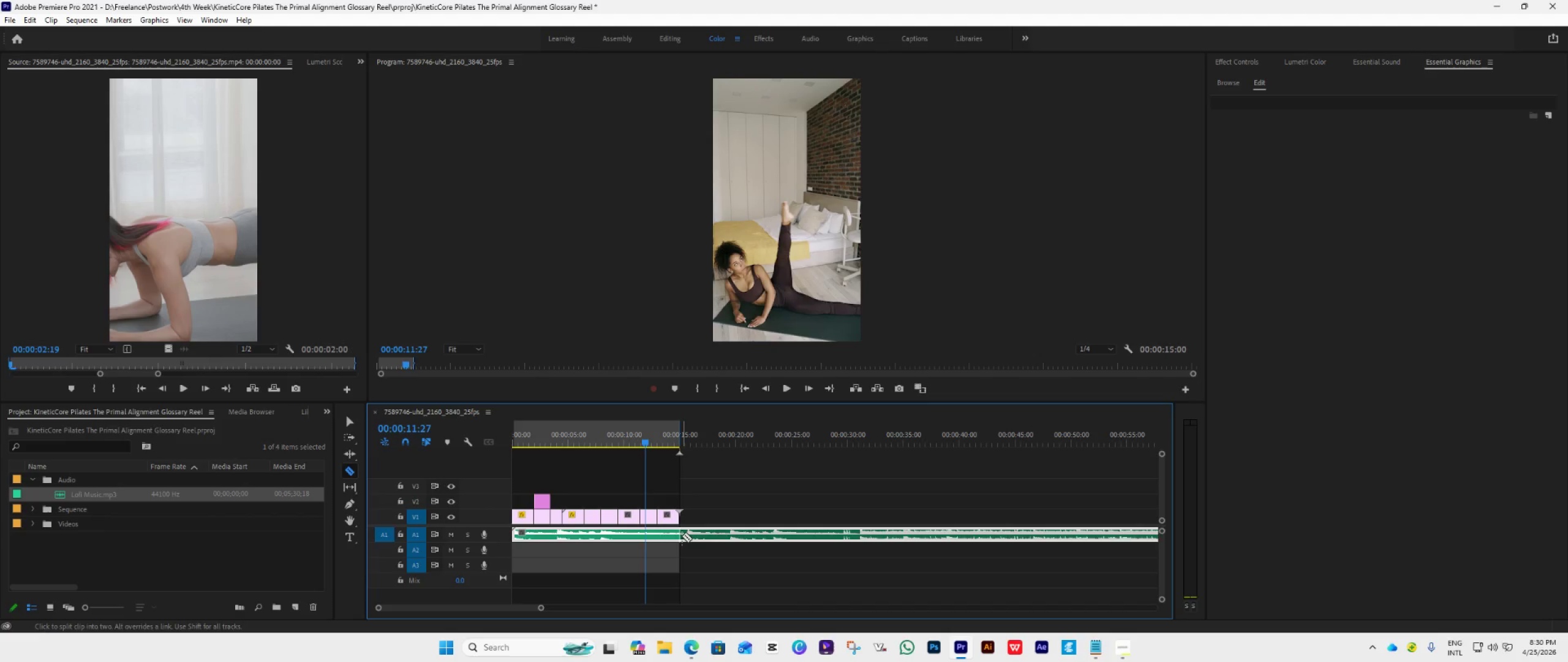 
left_click([682, 536])
 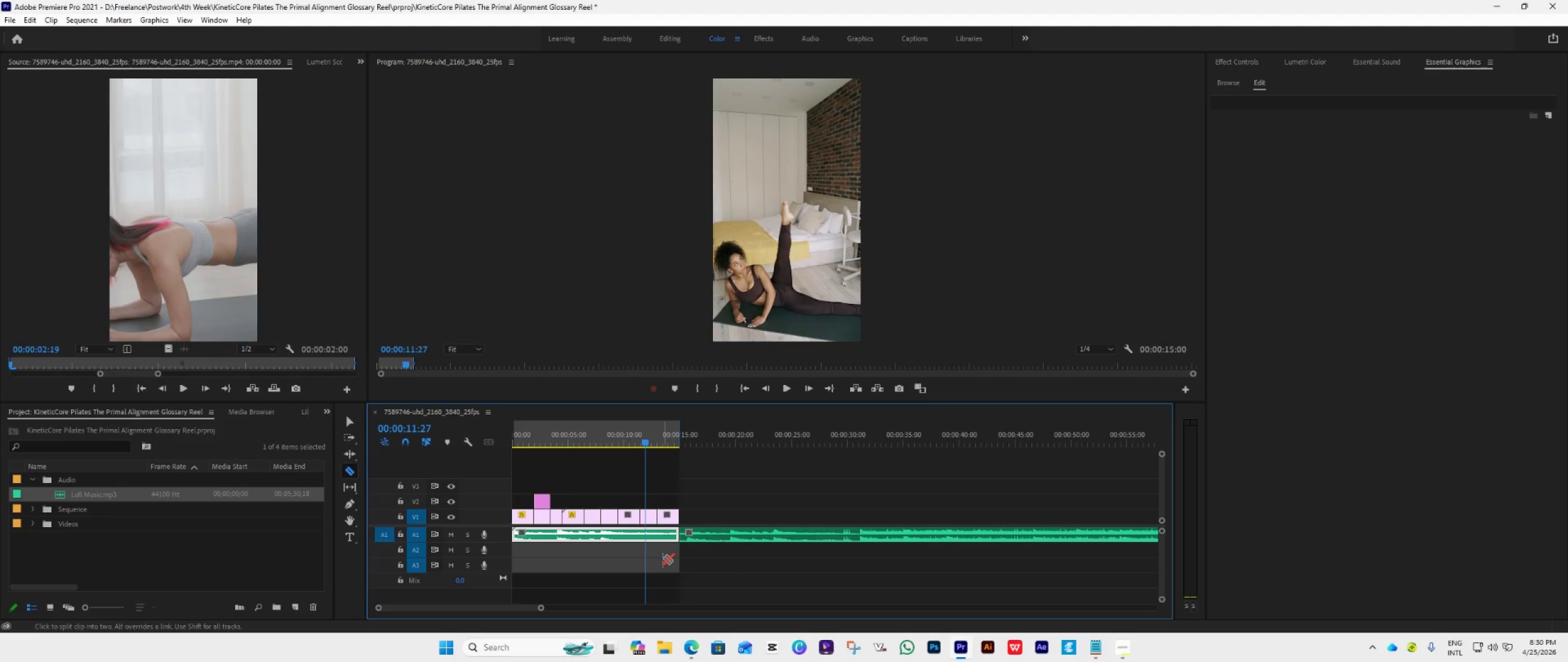 
key(V)
 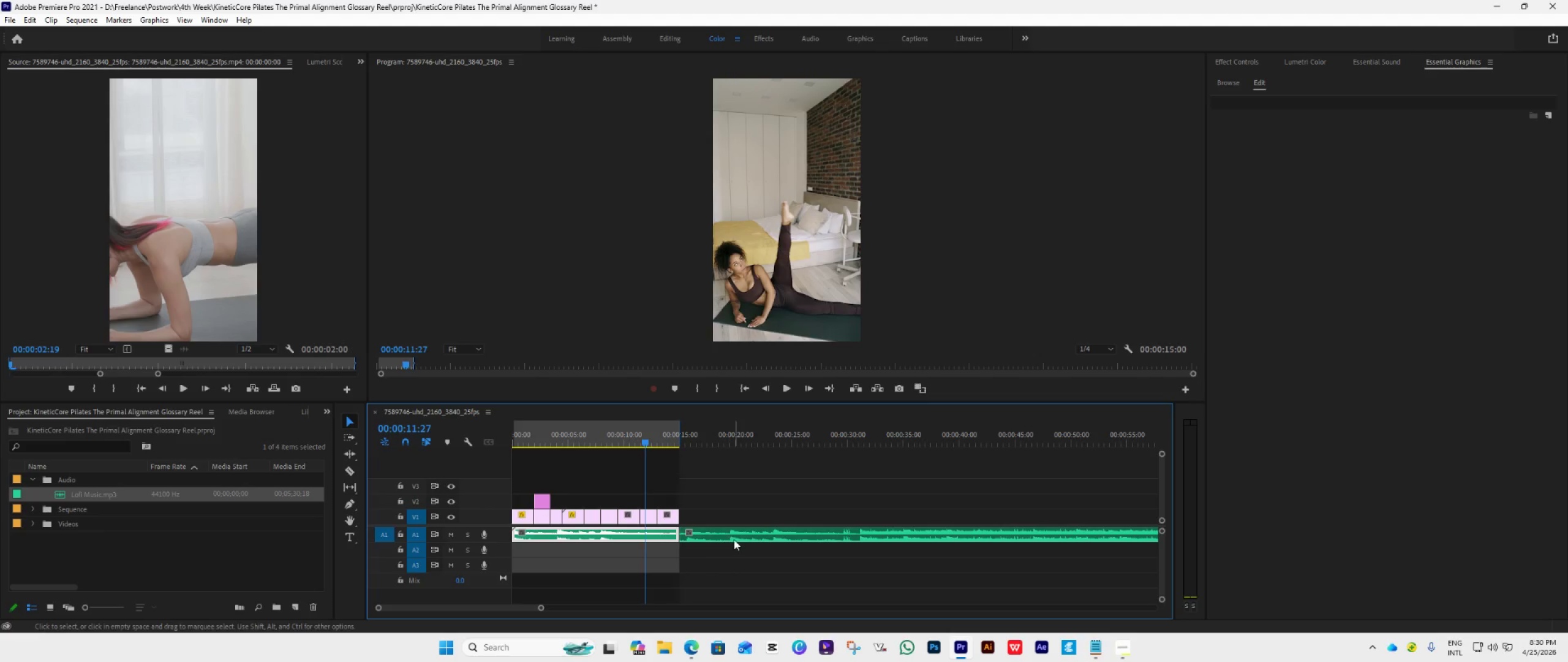 
double_click([734, 539])
 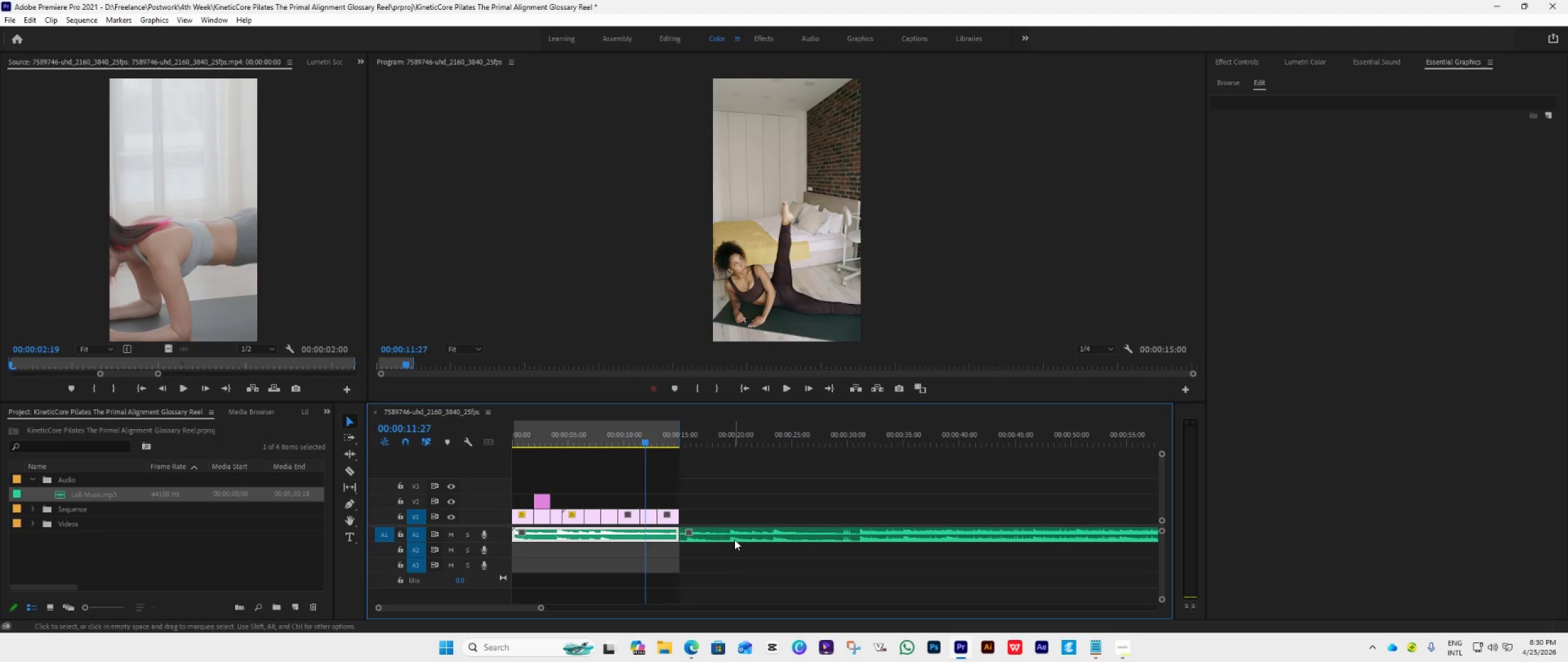 
triple_click([734, 539])
 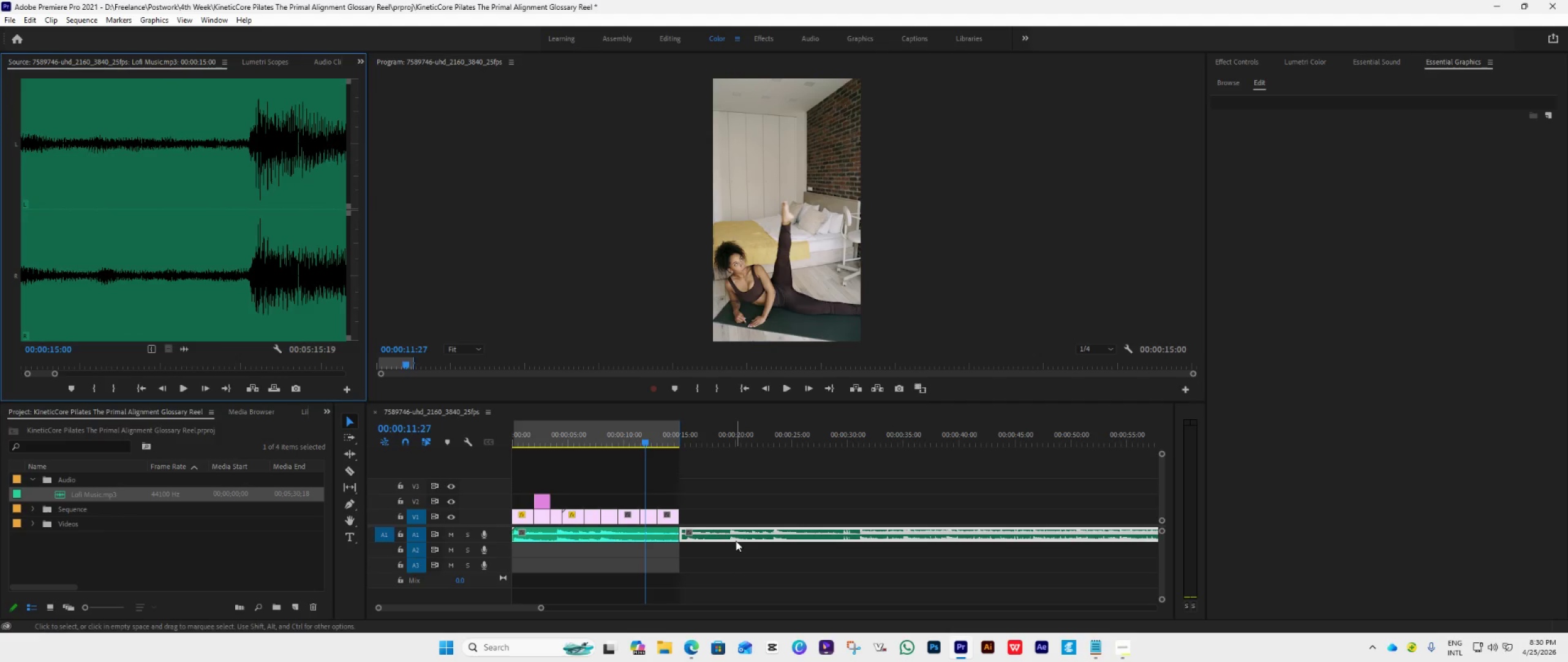 
triple_click([734, 539])
 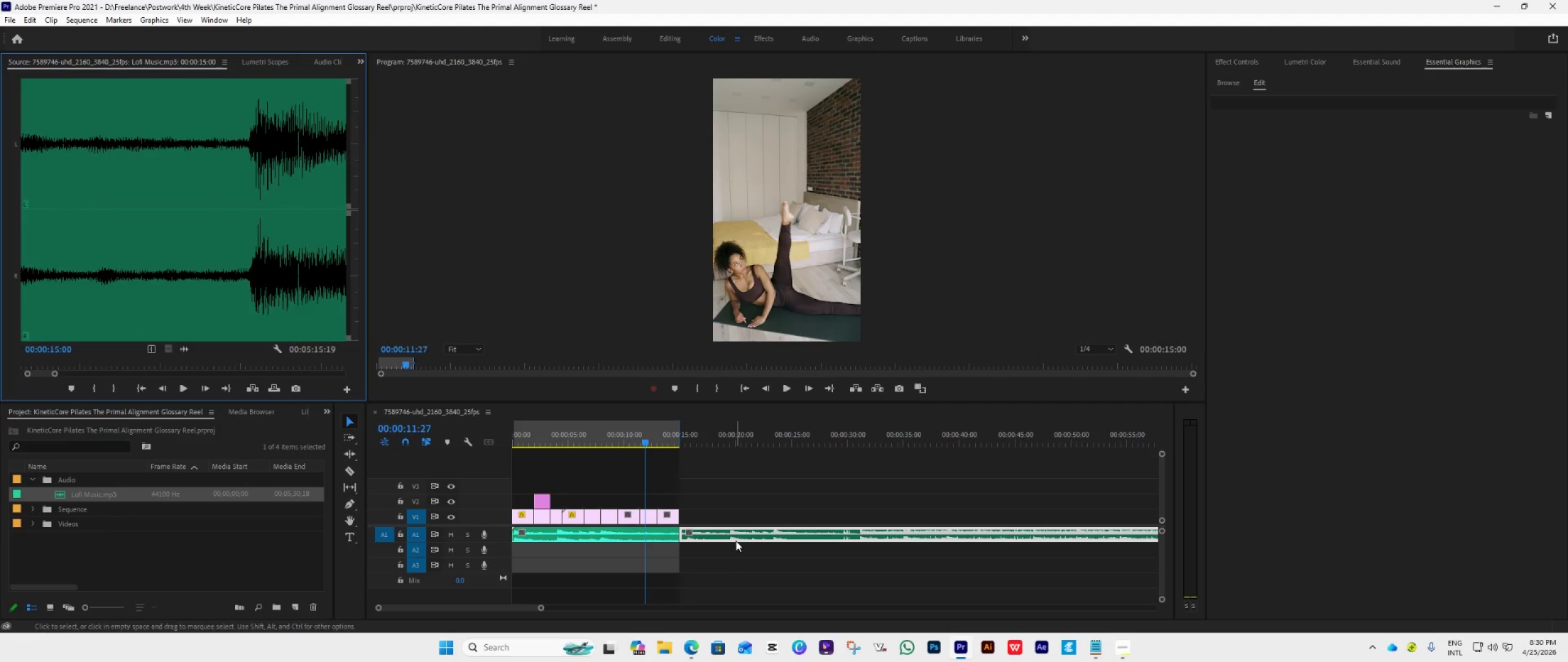 
key(Delete)
 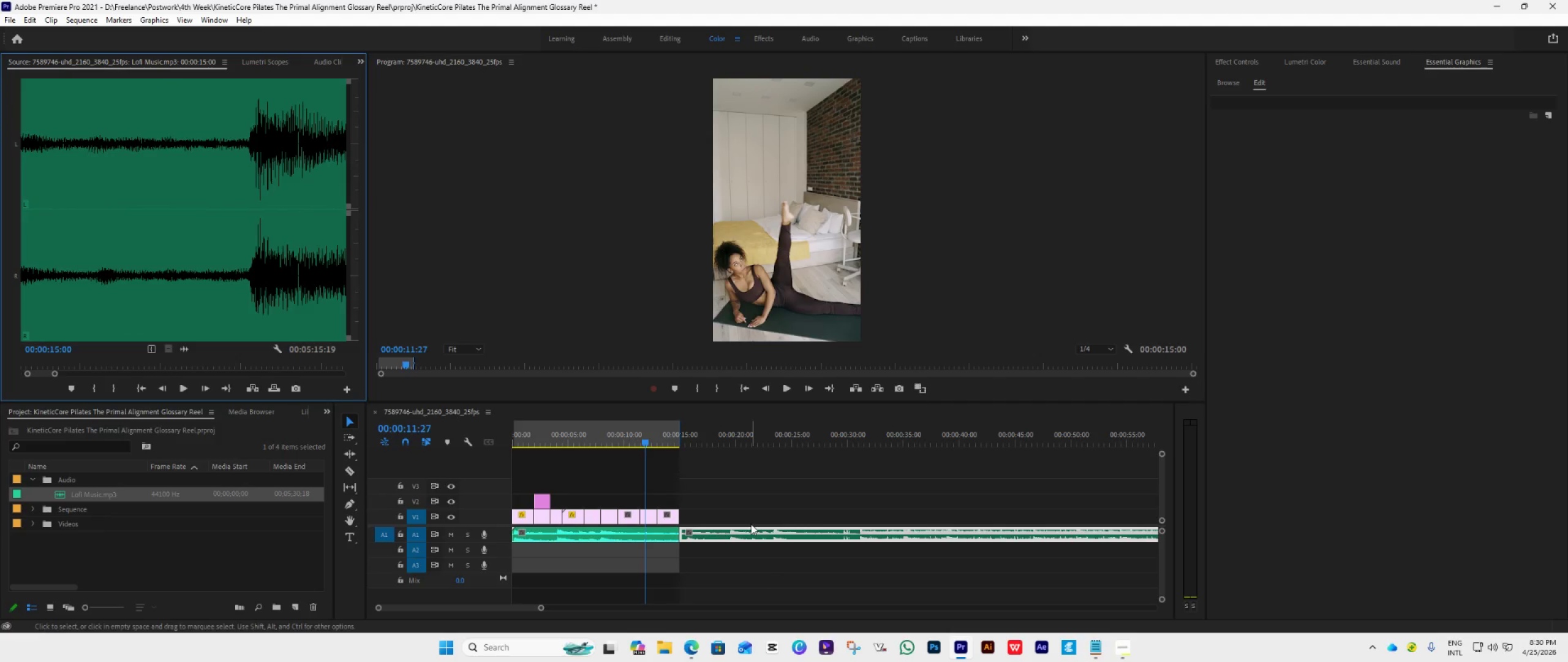 
left_click([752, 538])
 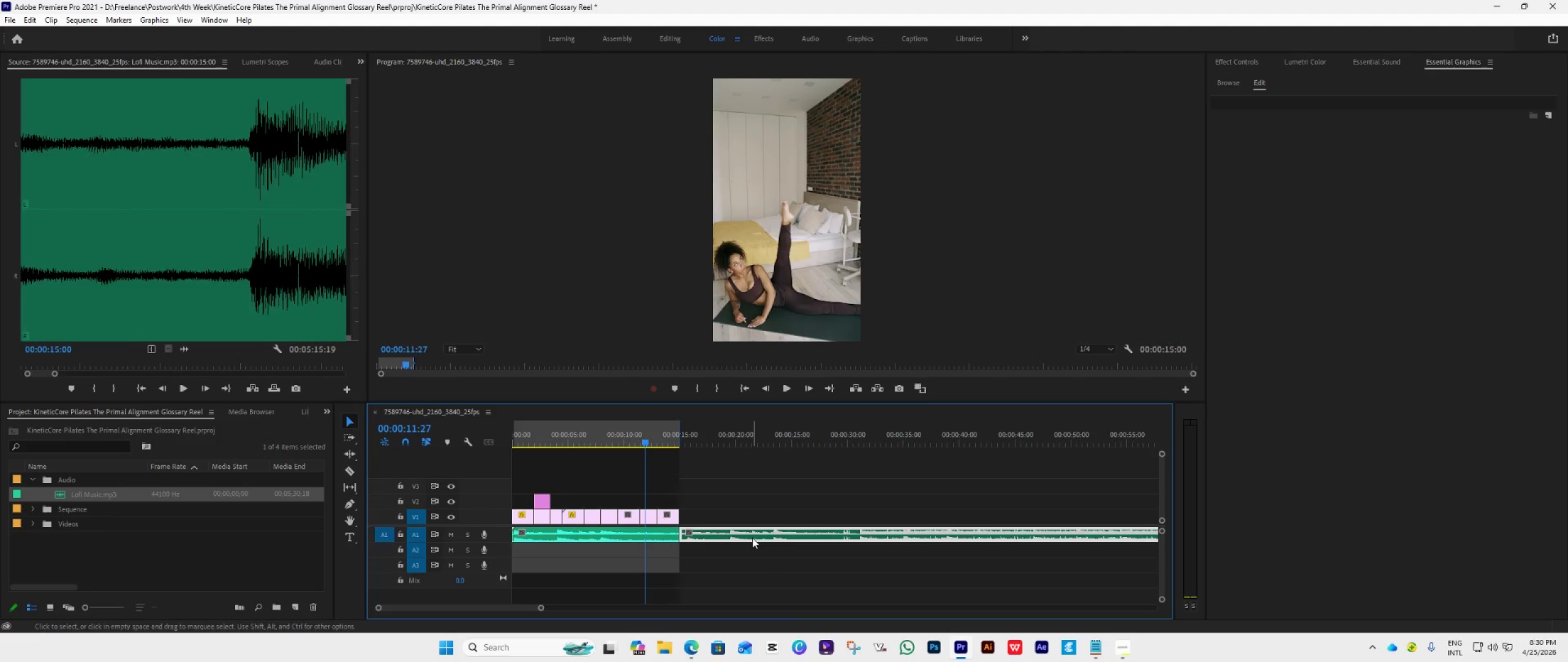 
key(Delete)
 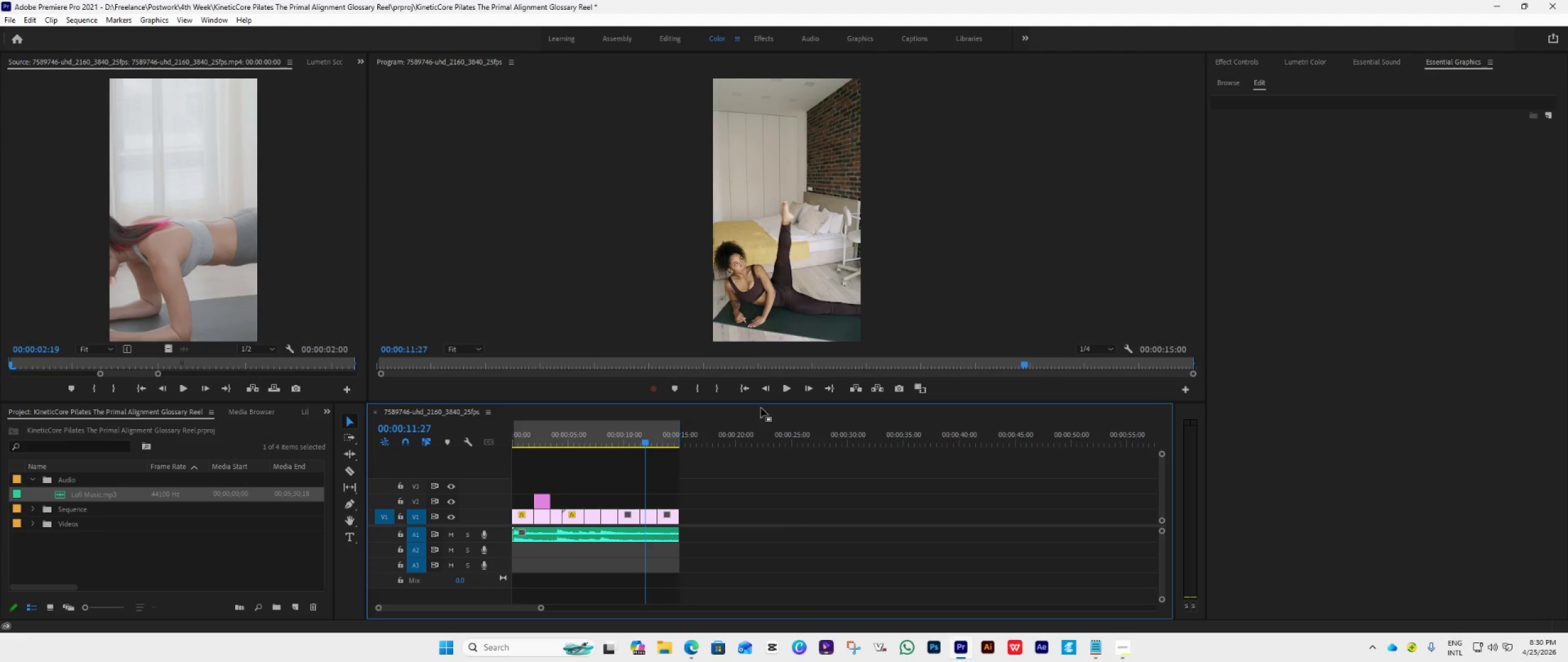 
left_click([747, 383])
 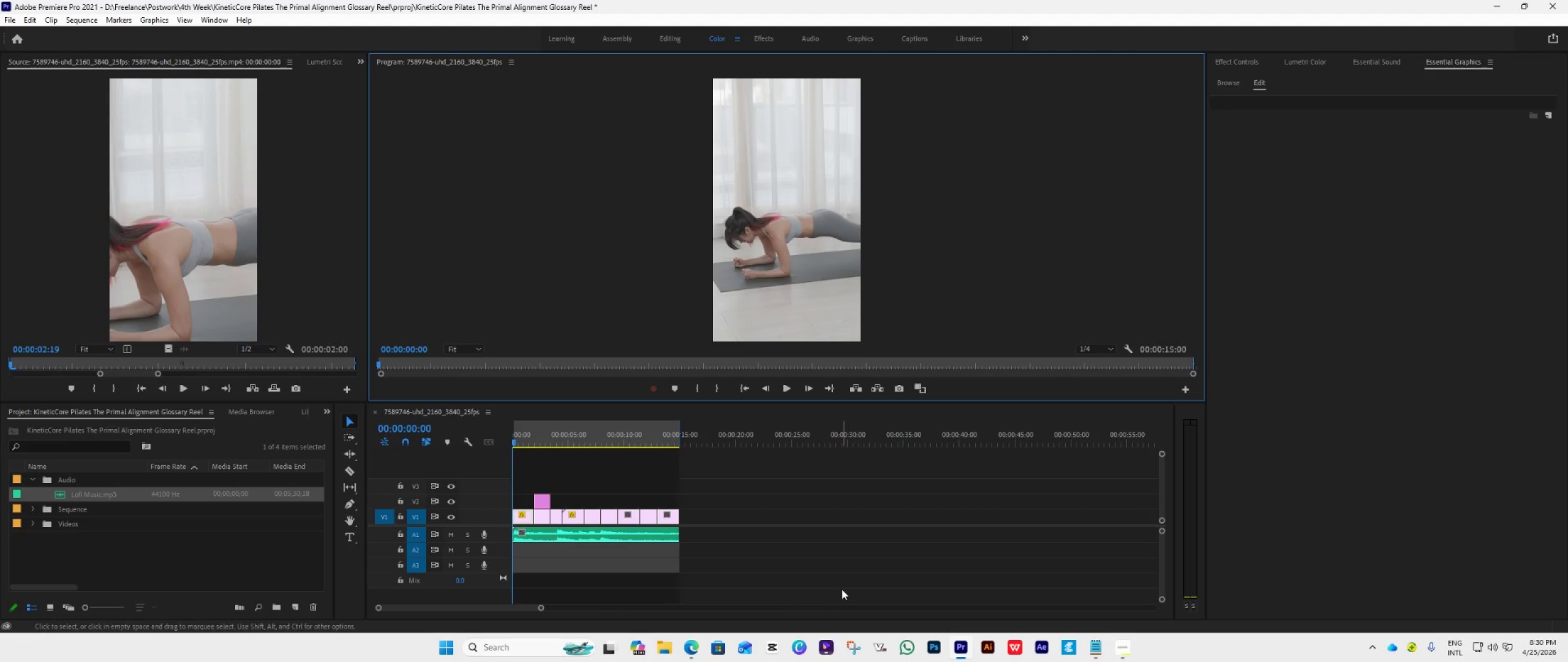 
key(Space)
 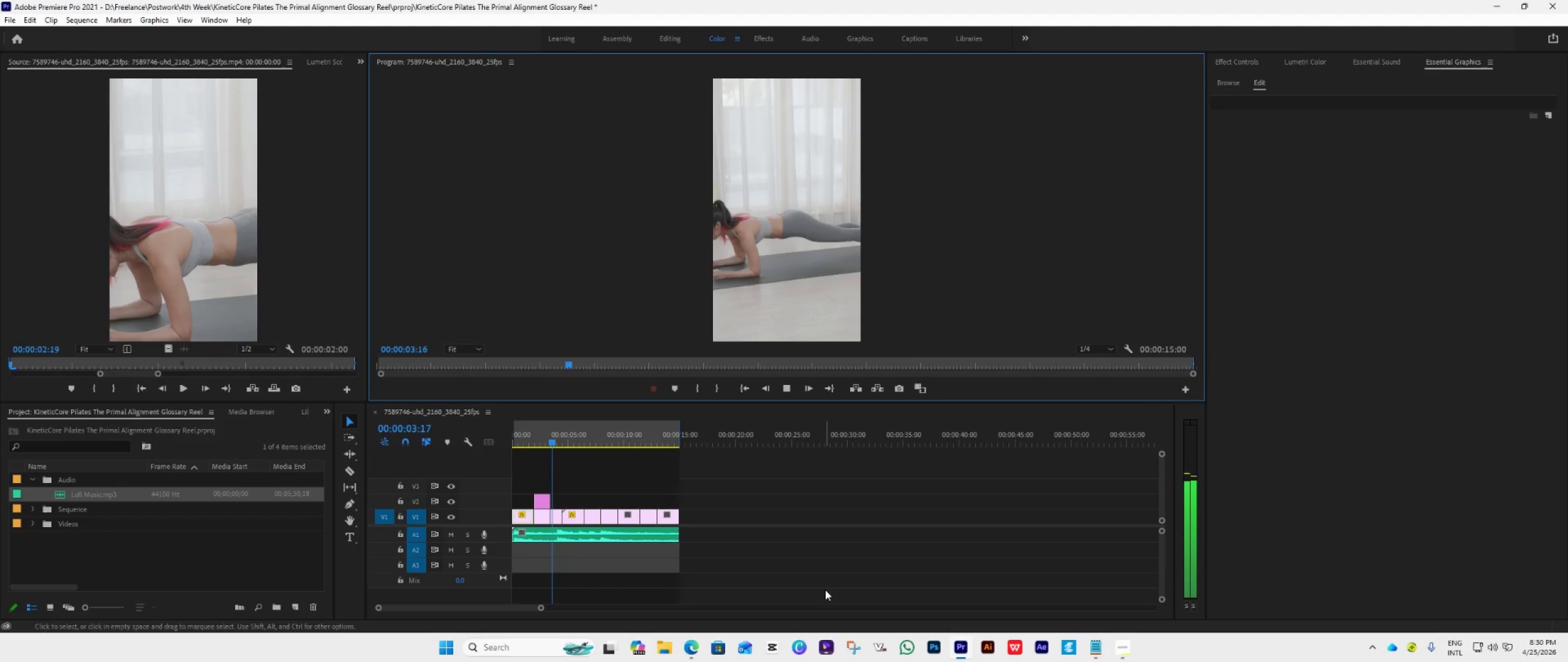 
key(Space)
 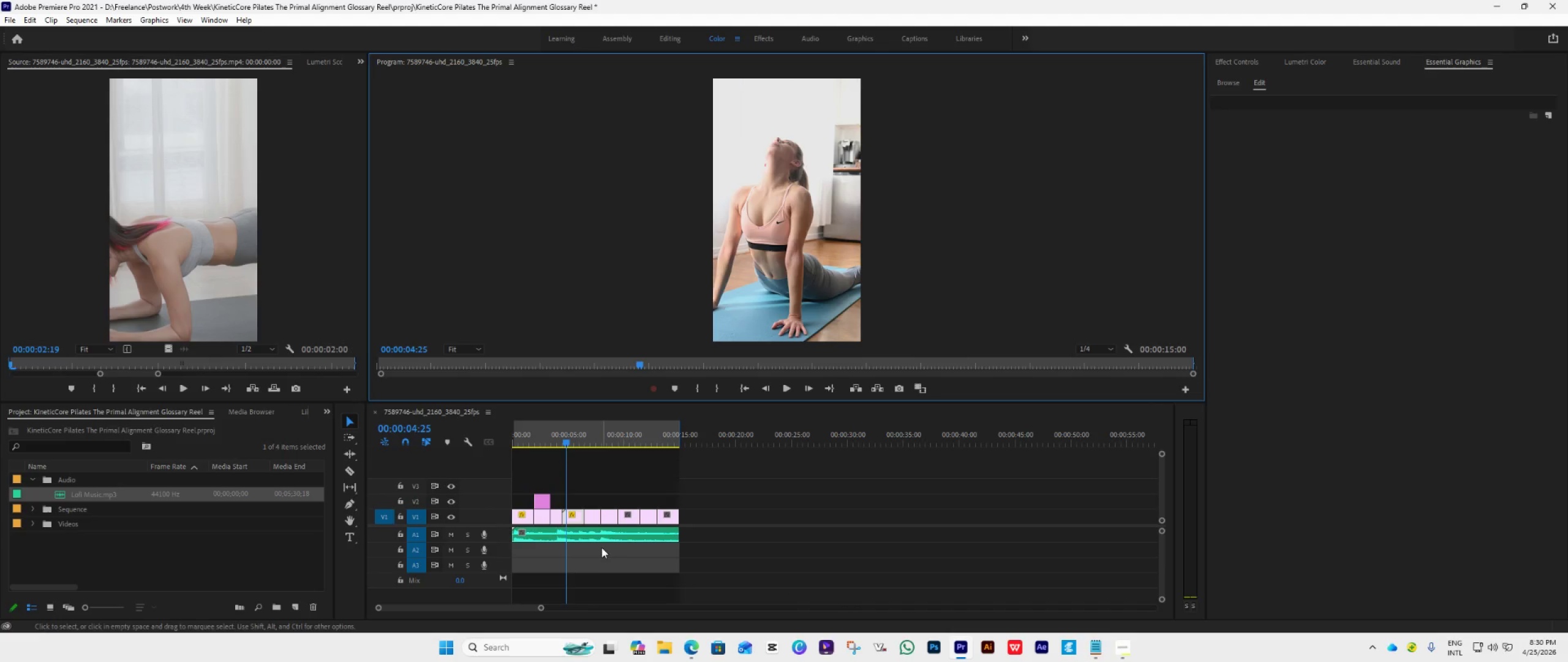 
hold_key(key=AltLeft, duration=0.58)
scroll: coordinate [581, 564], scroll_direction: up, amount: 18.0
 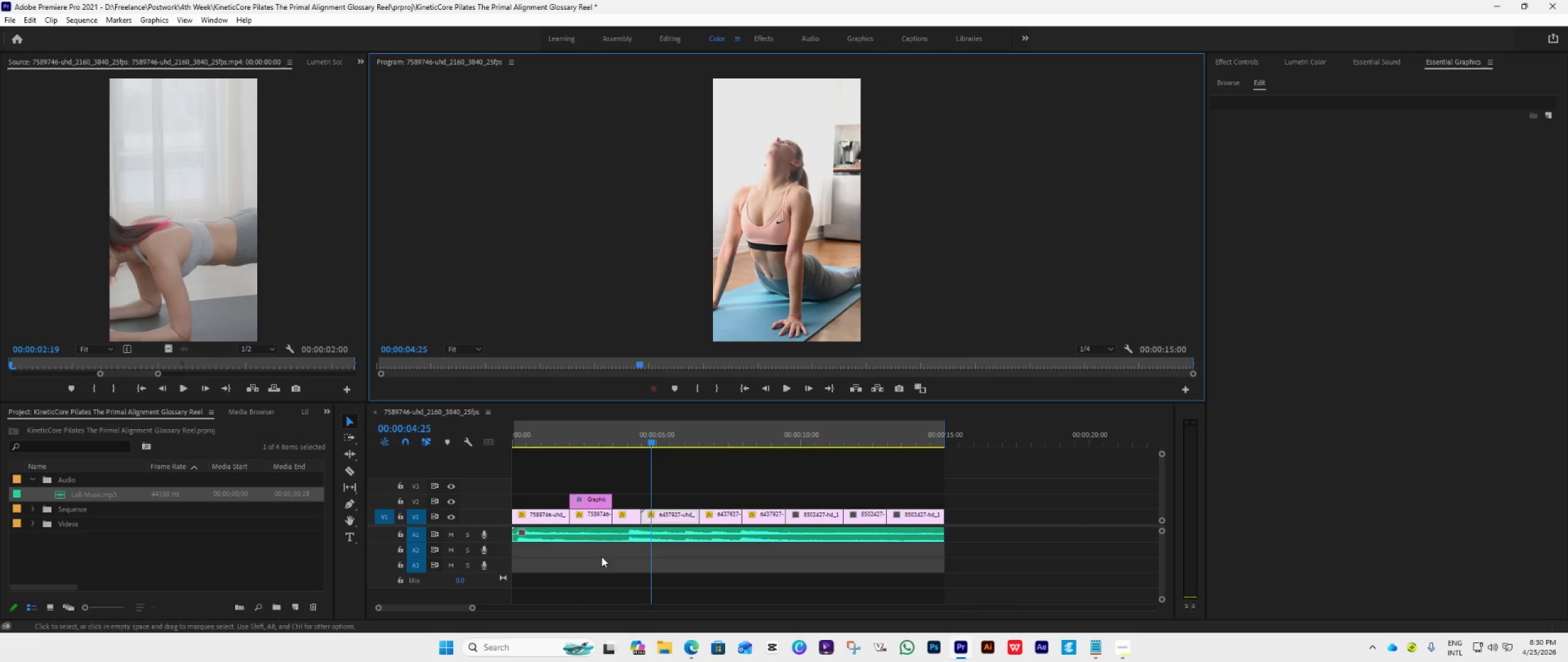 
left_click_drag(start_coordinate=[616, 540], to_coordinate=[629, 539])
 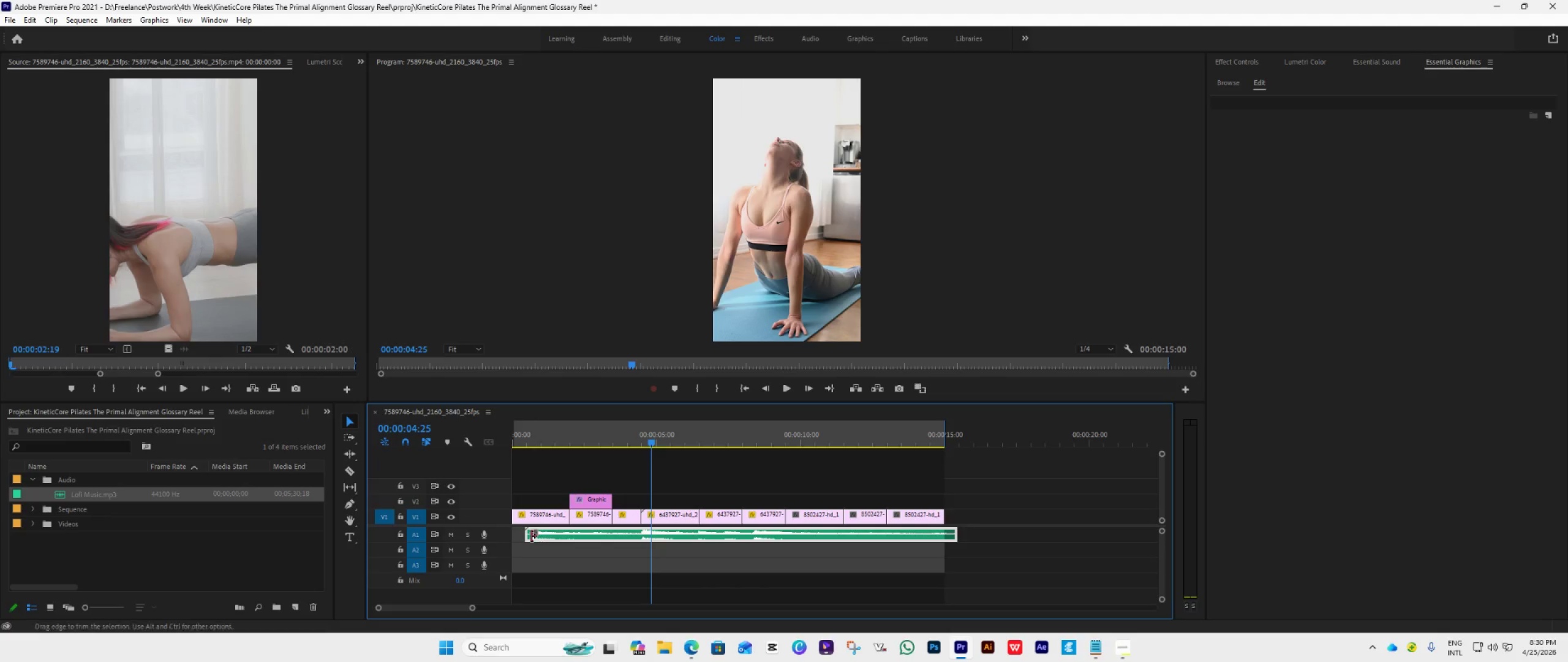 
left_click_drag(start_coordinate=[529, 536], to_coordinate=[479, 547])
 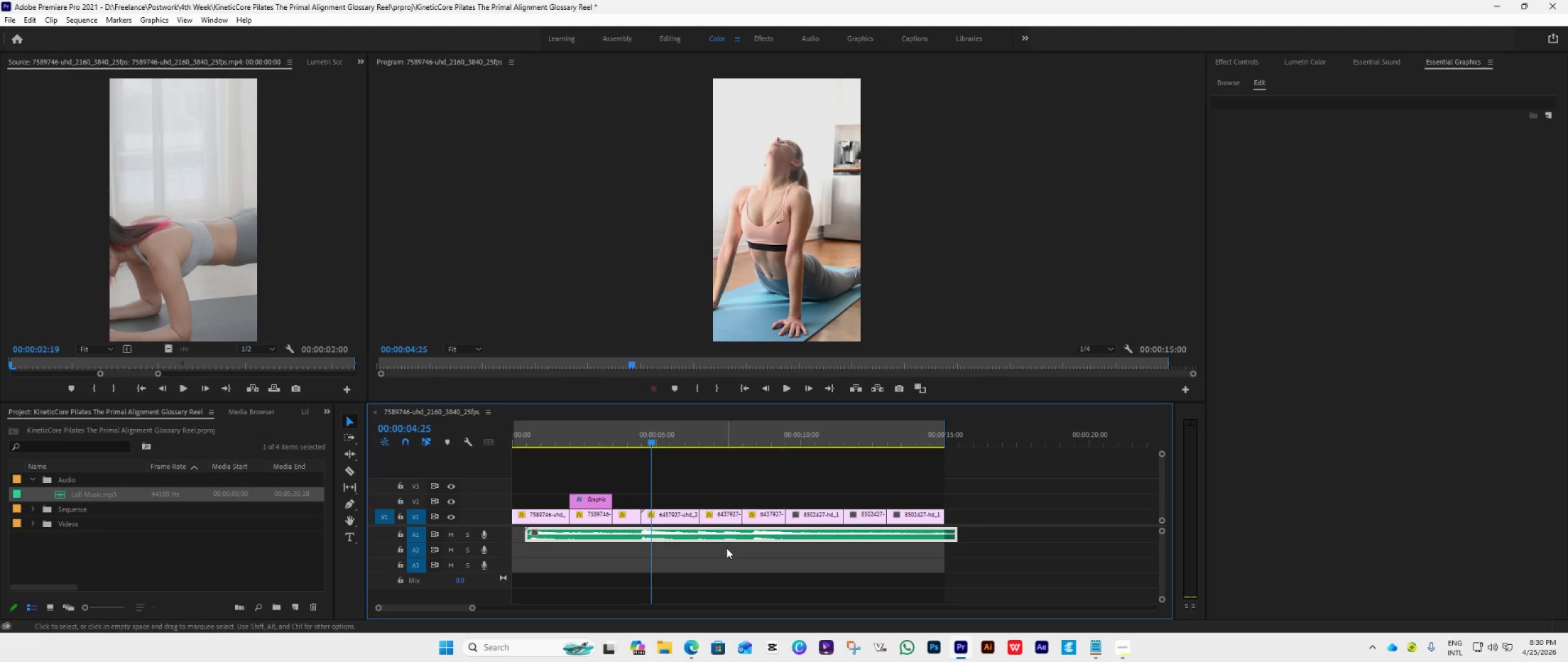 
left_click_drag(start_coordinate=[720, 533], to_coordinate=[660, 531])
 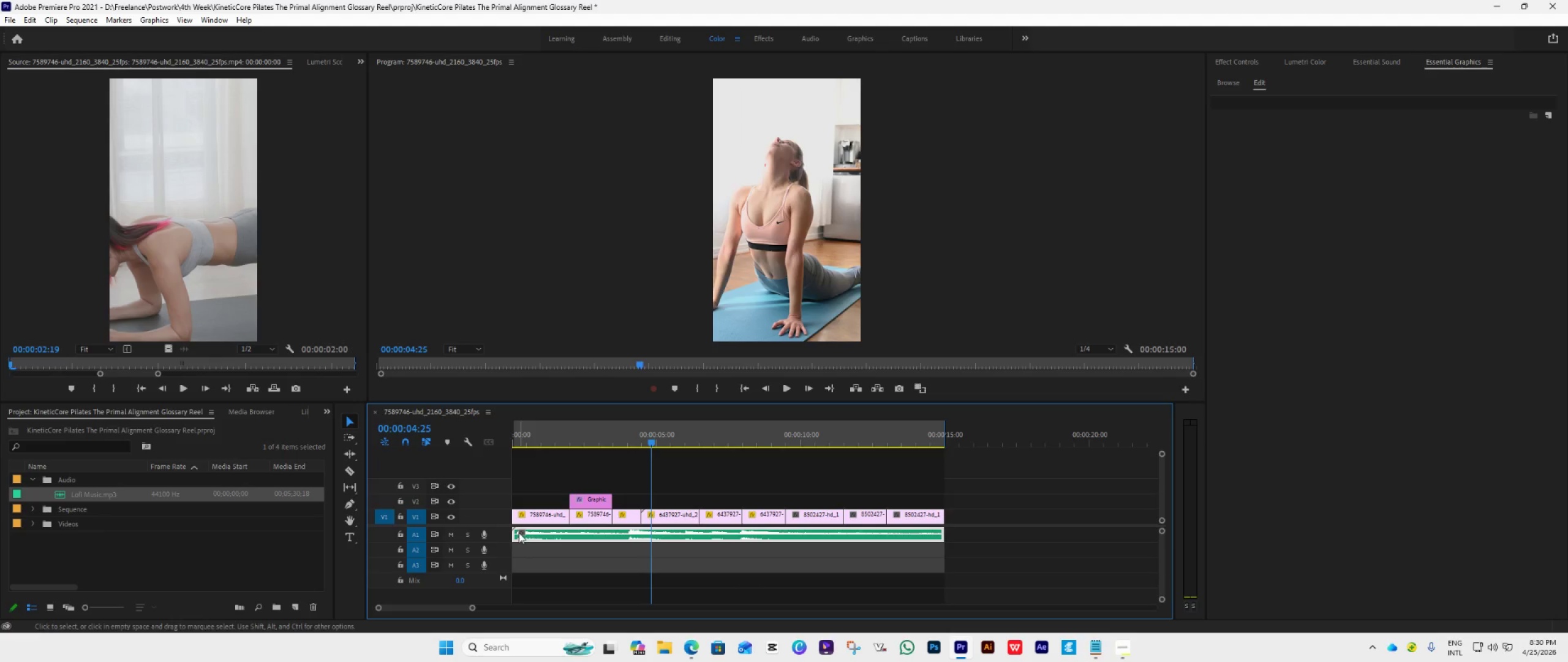 
left_click_drag(start_coordinate=[516, 531], to_coordinate=[535, 539])
 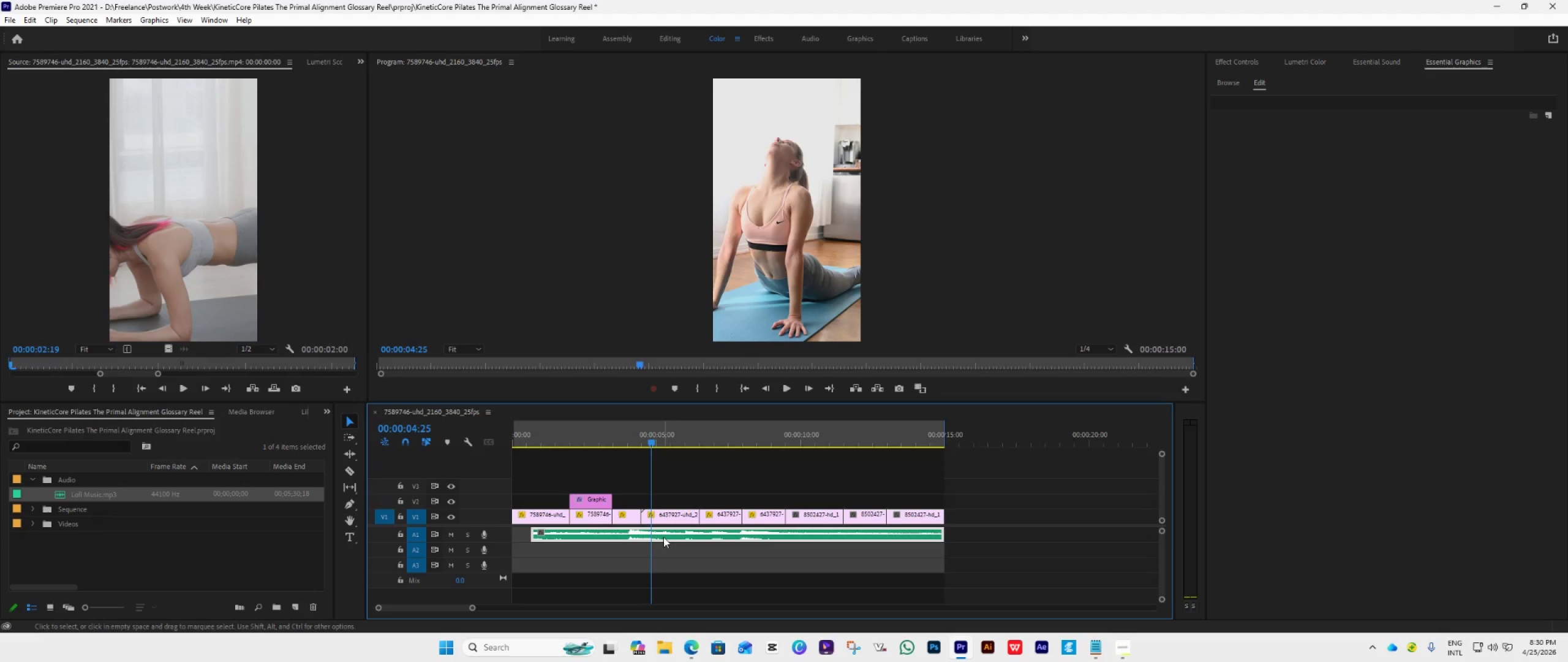 
left_click_drag(start_coordinate=[663, 537], to_coordinate=[643, 537])
 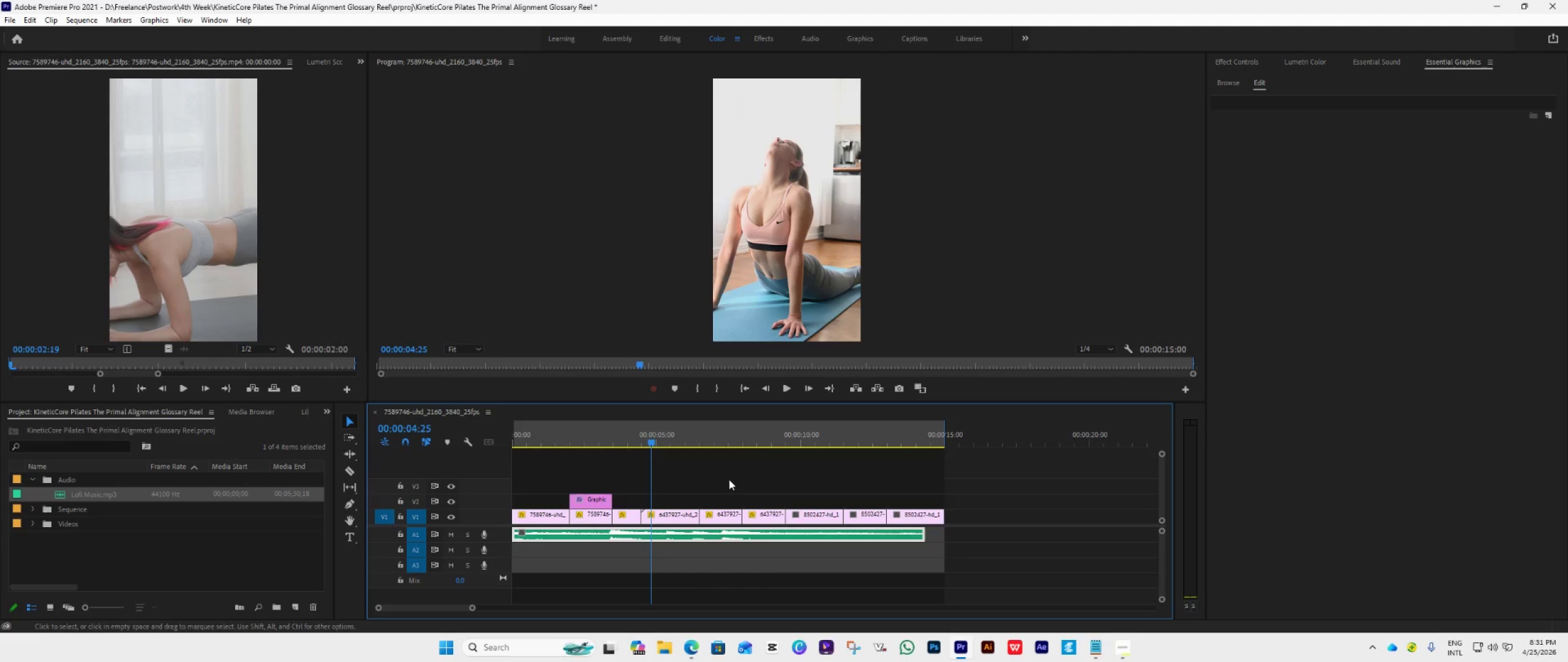 
left_click([741, 389])
 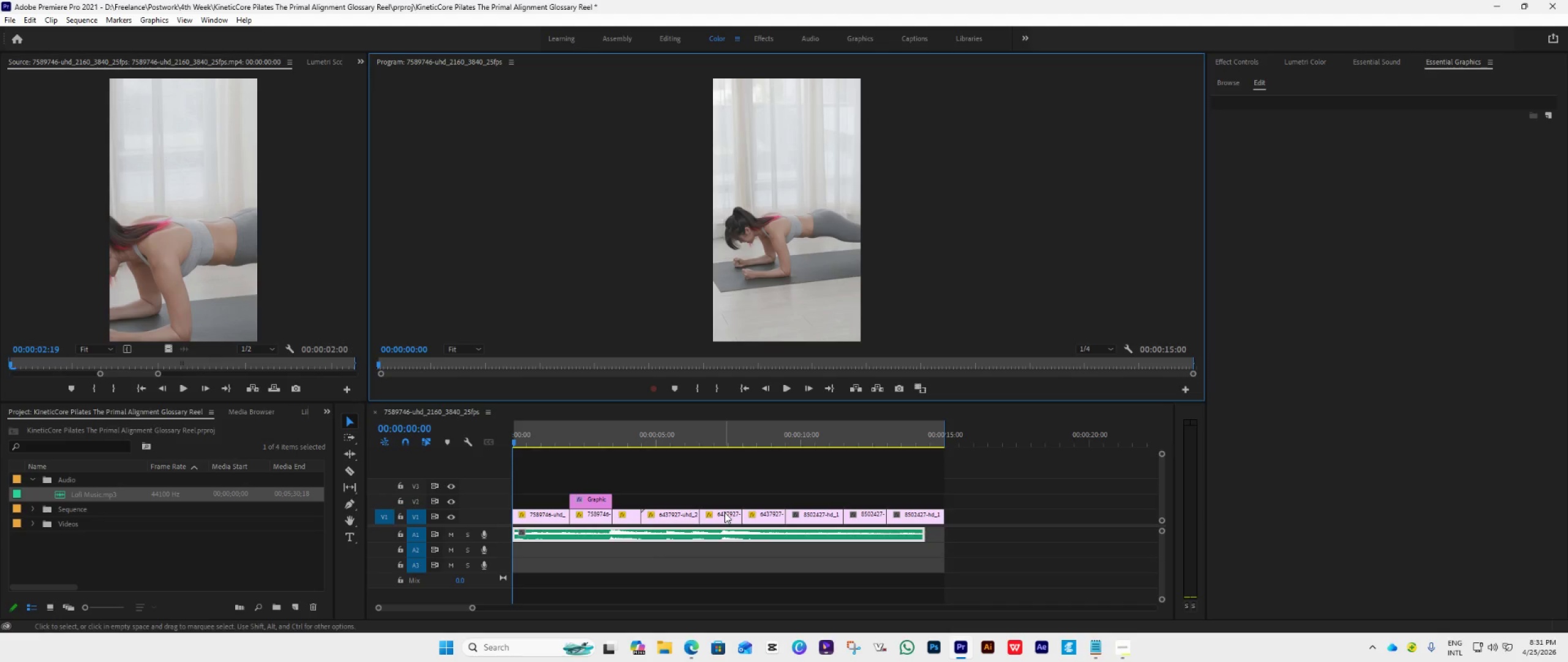 
key(Space)
 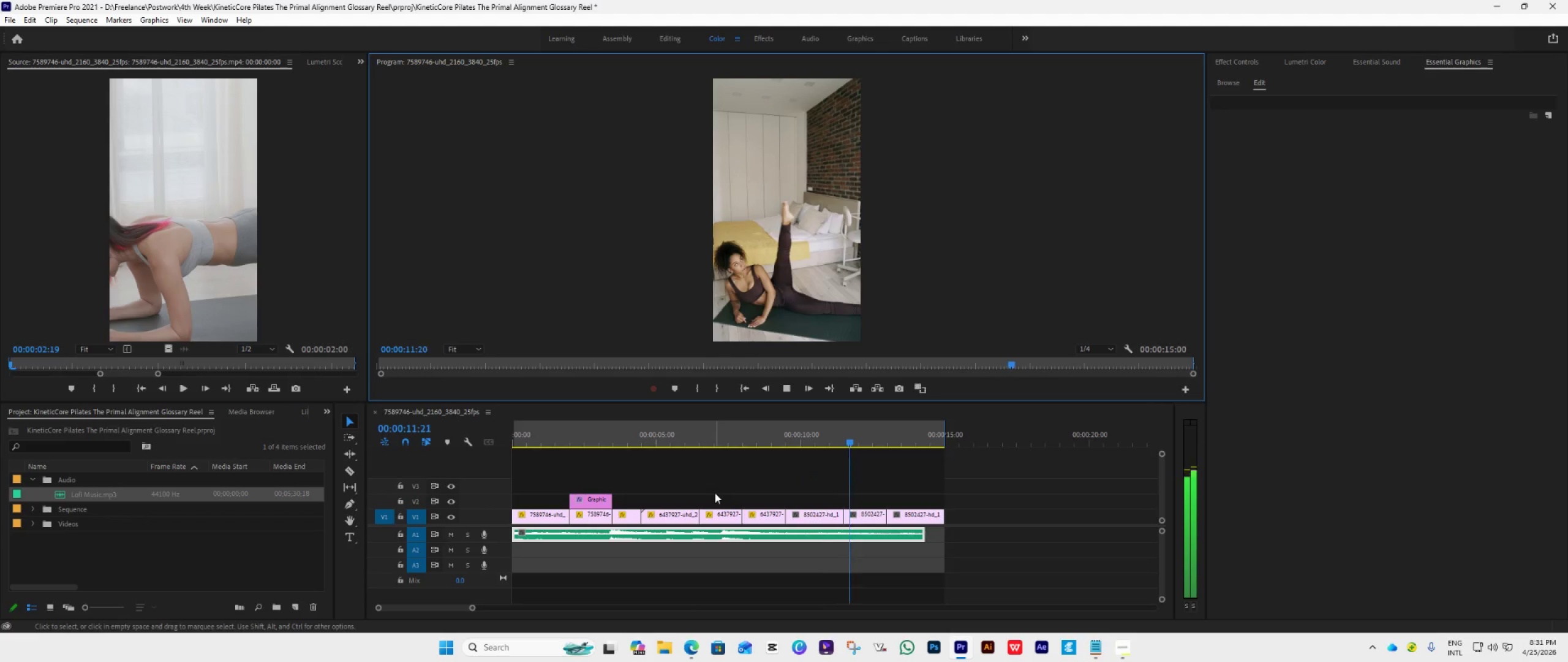 
wait(16.78)
 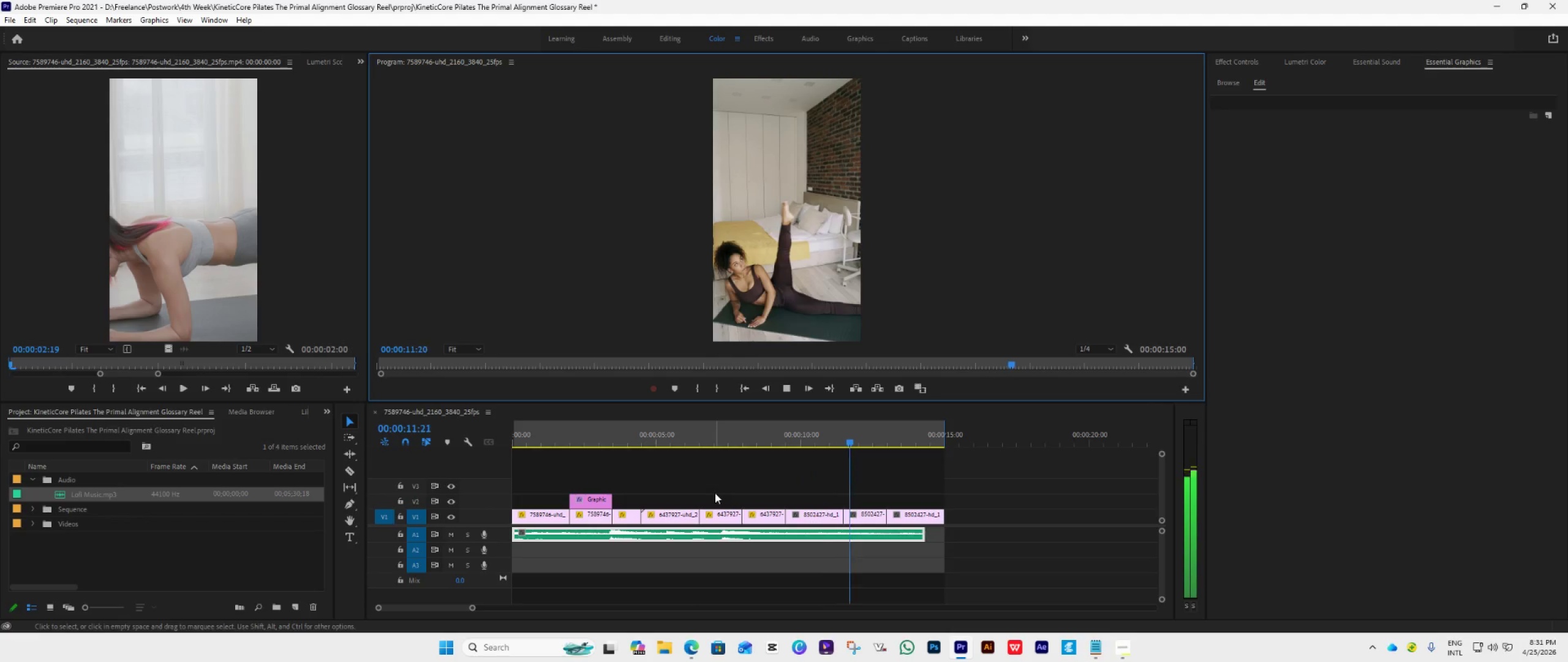 
key(Space)
 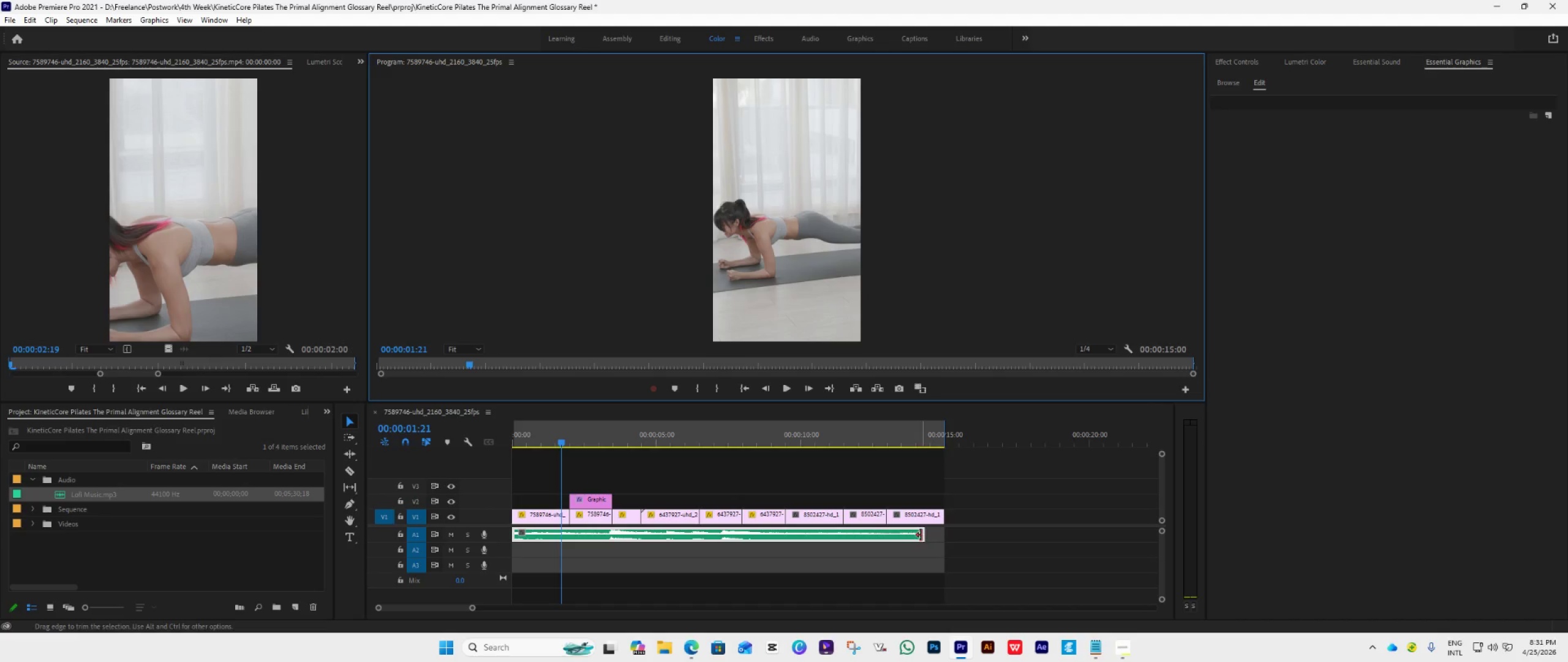 
left_click_drag(start_coordinate=[925, 533], to_coordinate=[948, 543])
 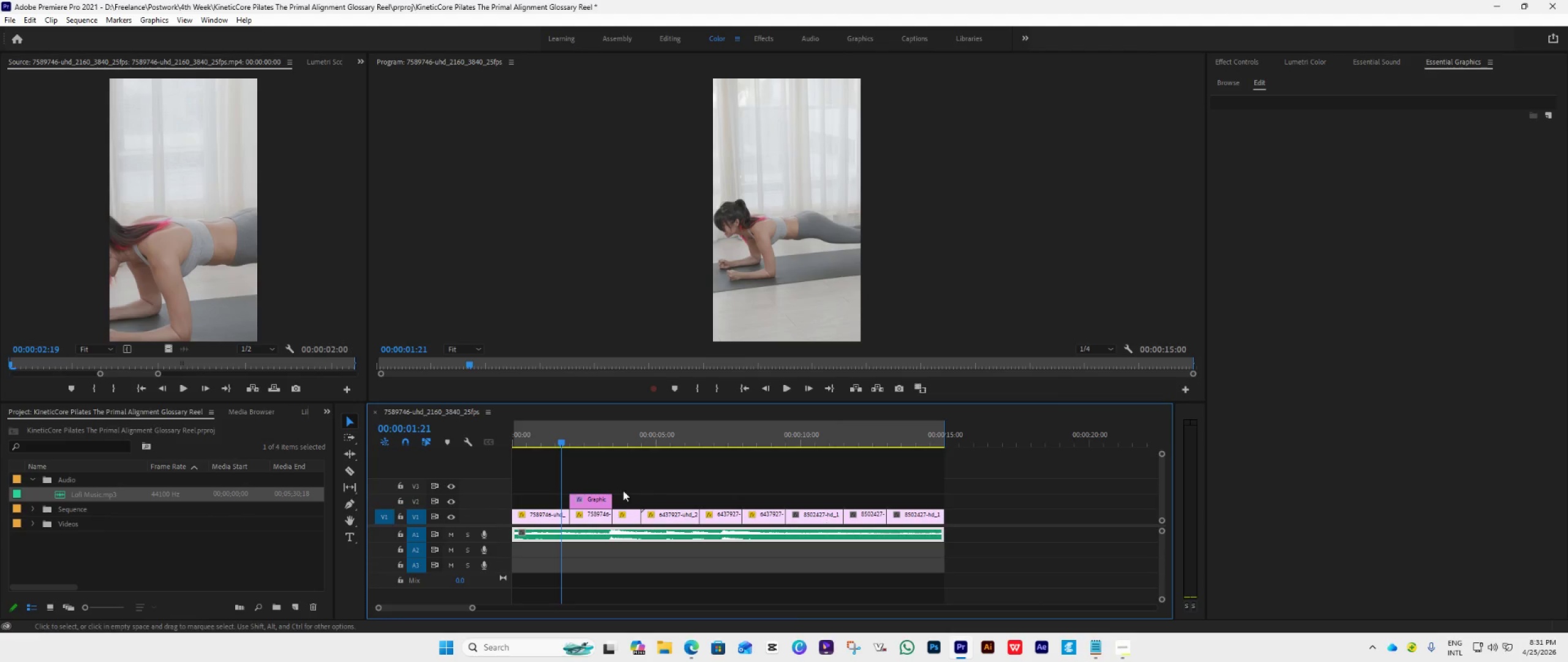 
key(Space)
 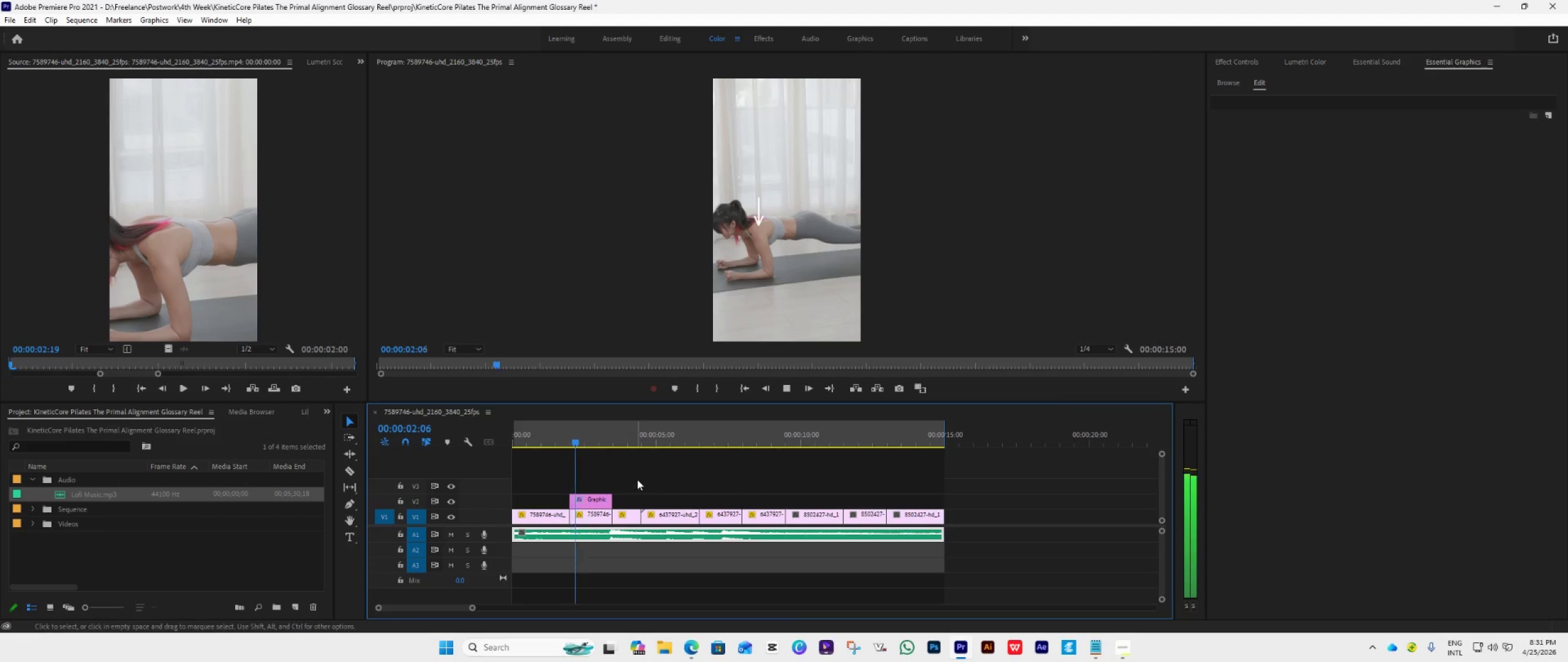 
key(Space)
 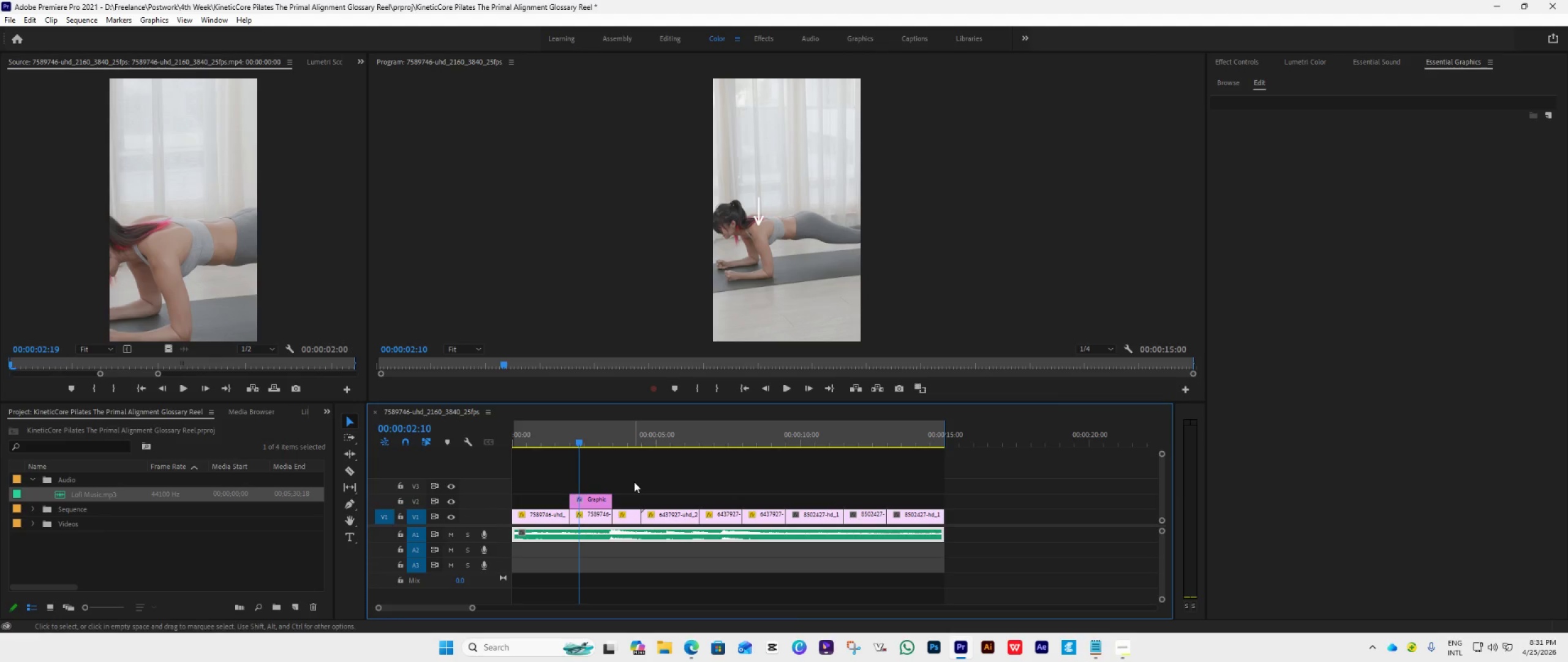 
left_click_drag(start_coordinate=[581, 445], to_coordinate=[590, 451])
 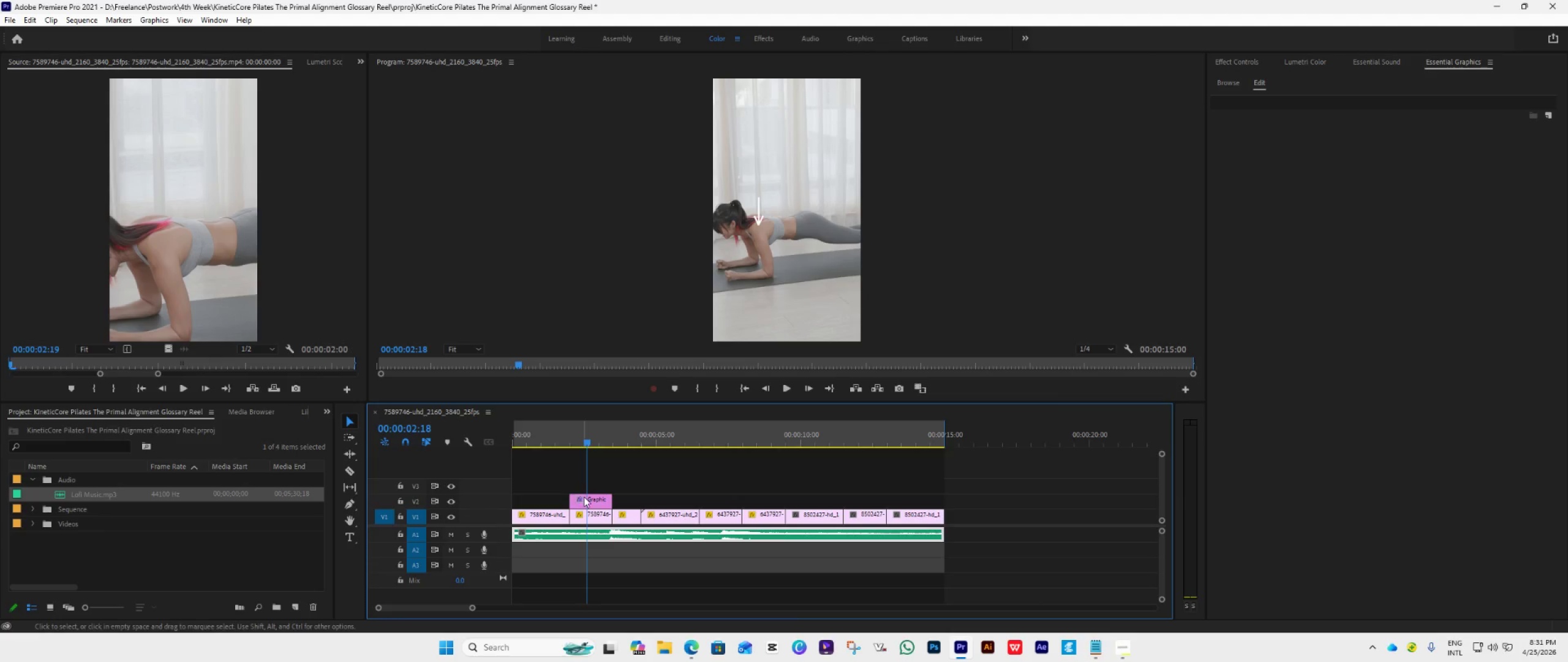 
left_click_drag(start_coordinate=[588, 496], to_coordinate=[583, 495])
 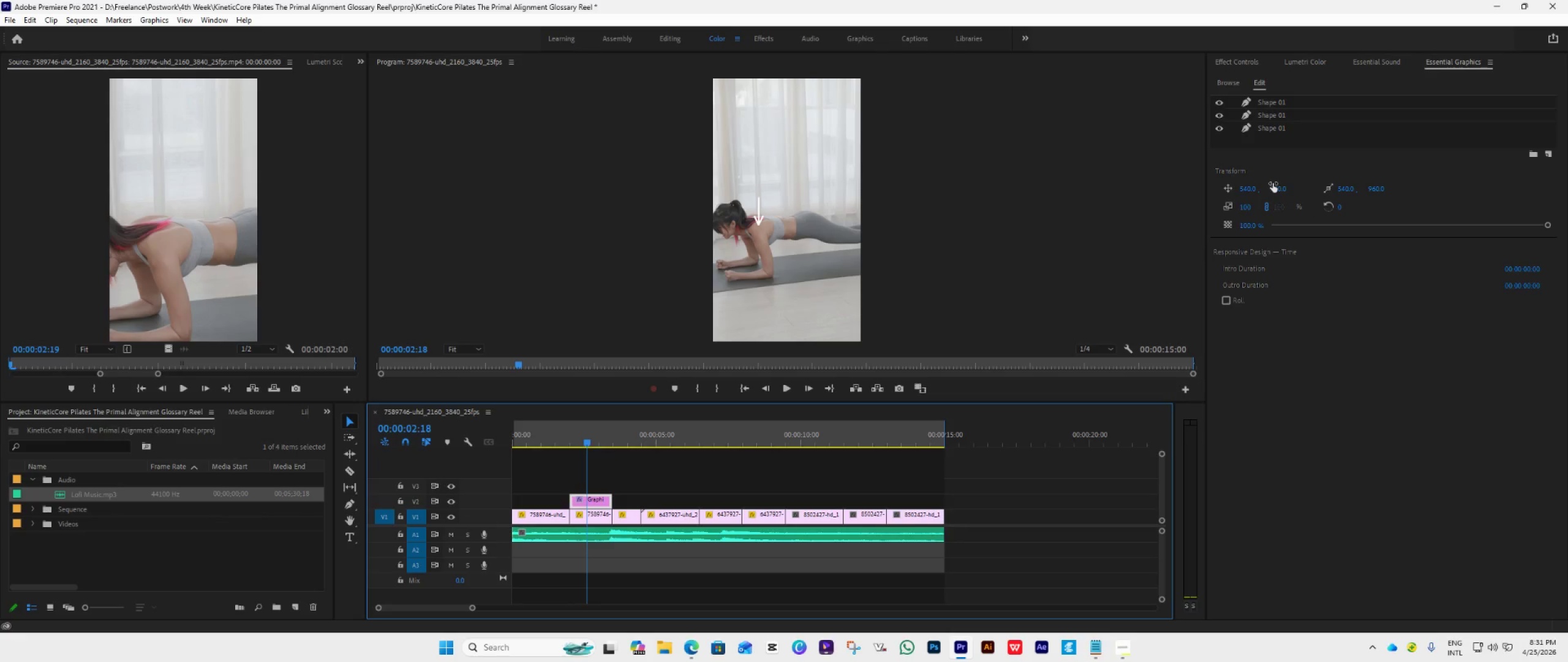 
left_click([1552, 154])
 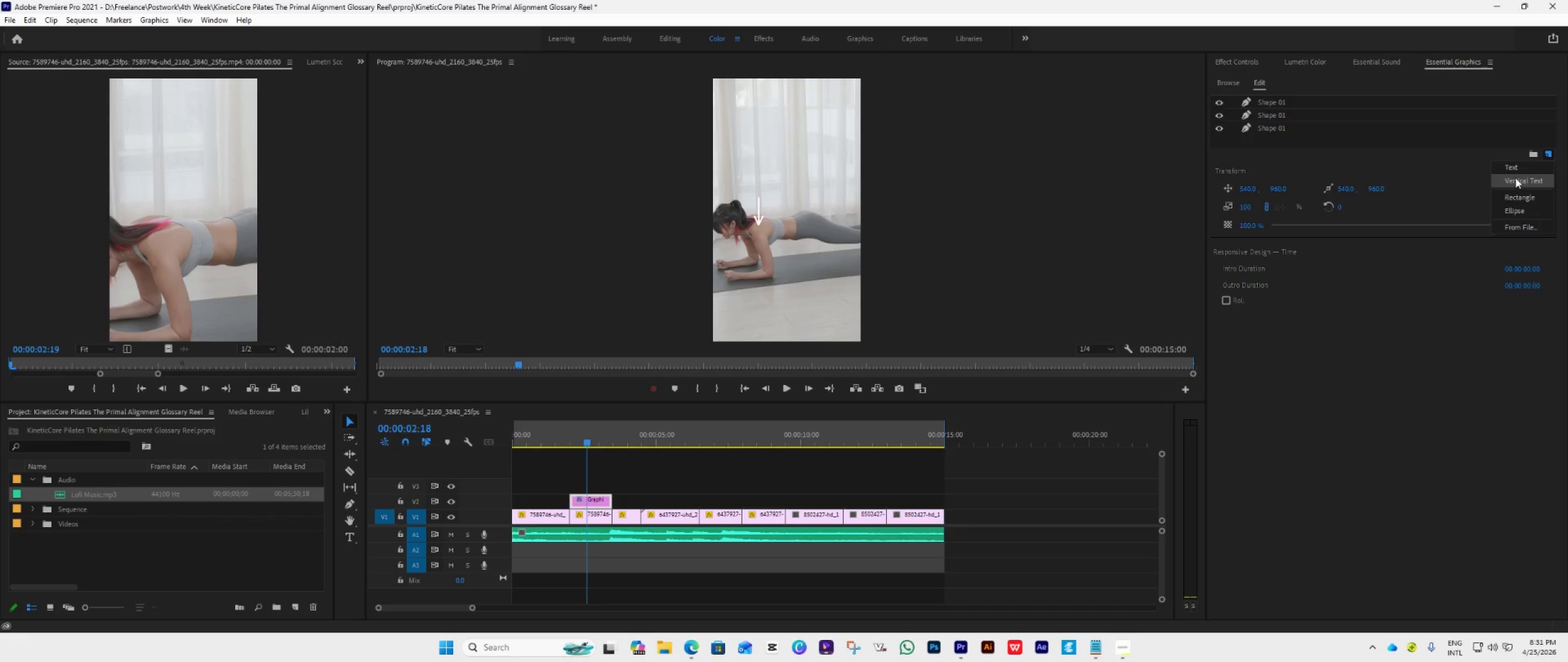 
left_click([1525, 169])
 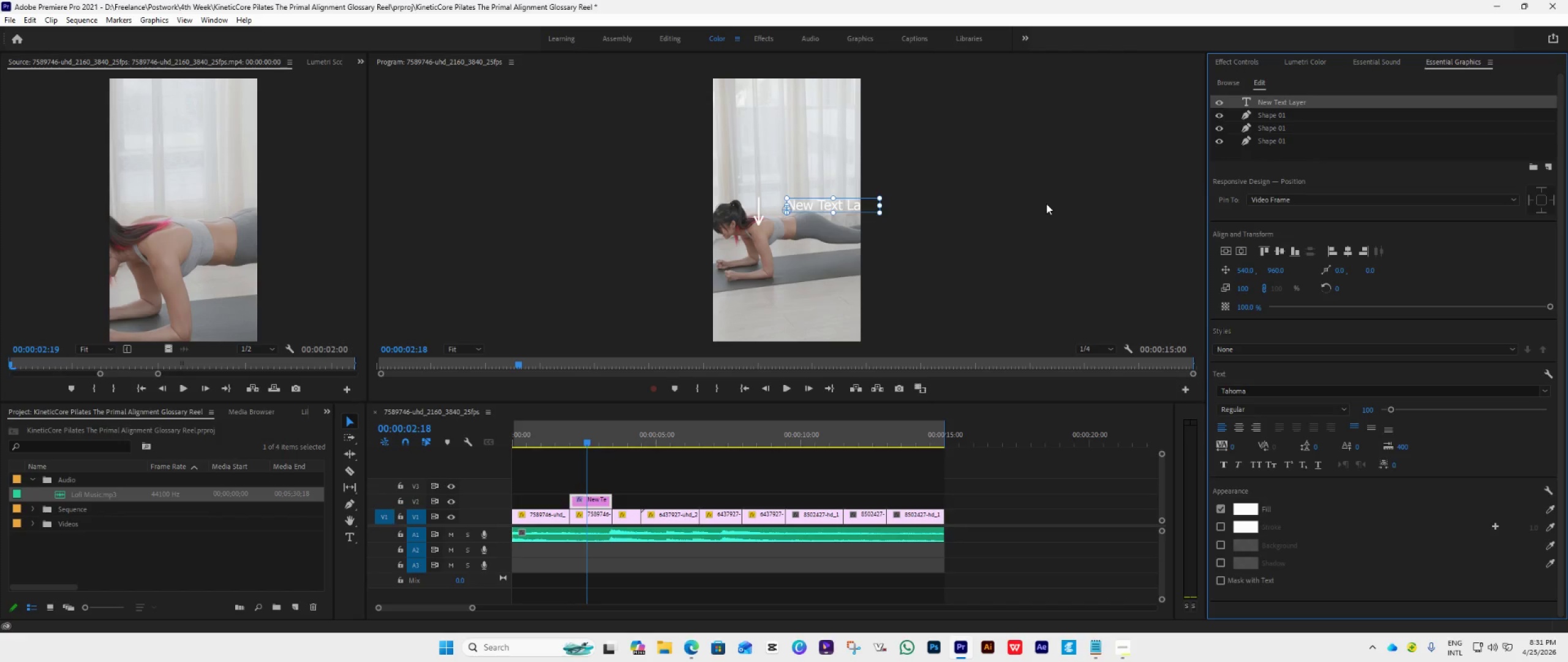 
wait(8.09)
 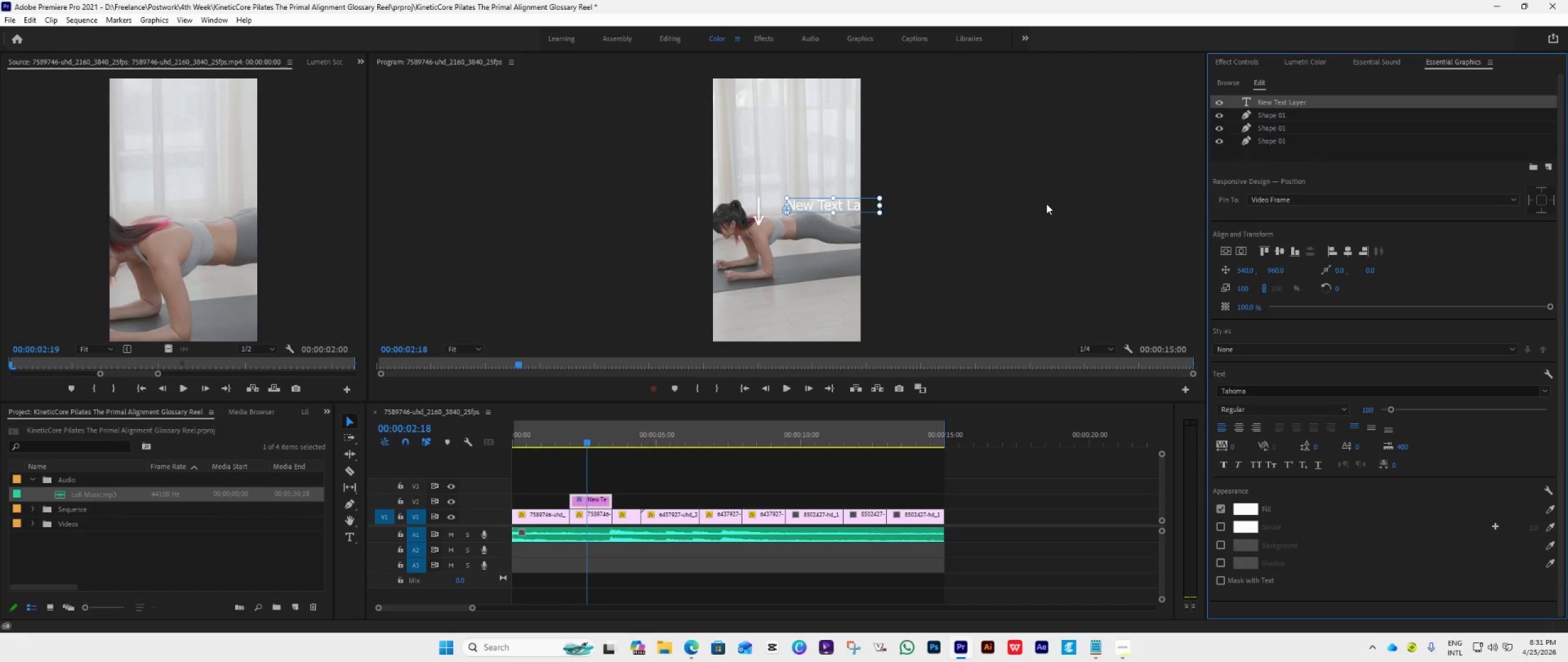 
left_click_drag(start_coordinate=[851, 202], to_coordinate=[793, 183])
 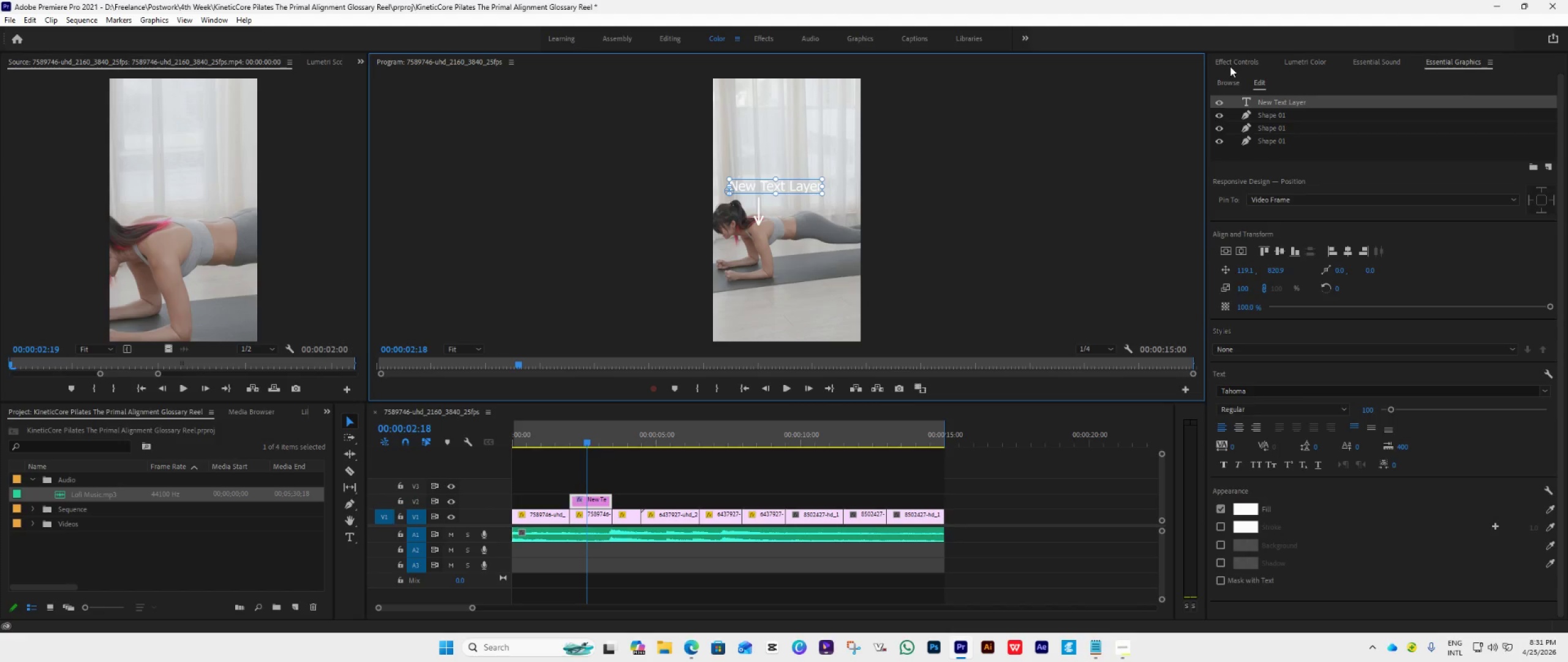 
wait(10.47)
 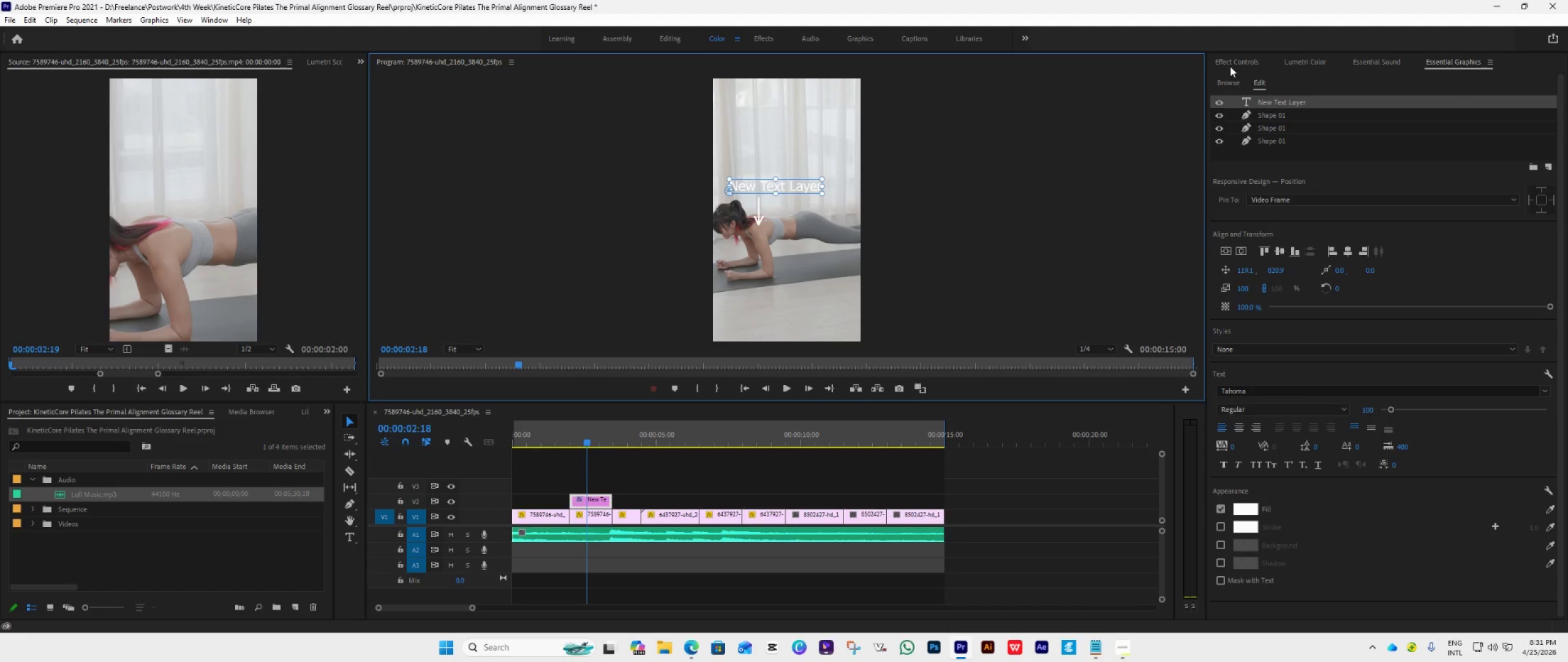 
left_click([1242, 426])
 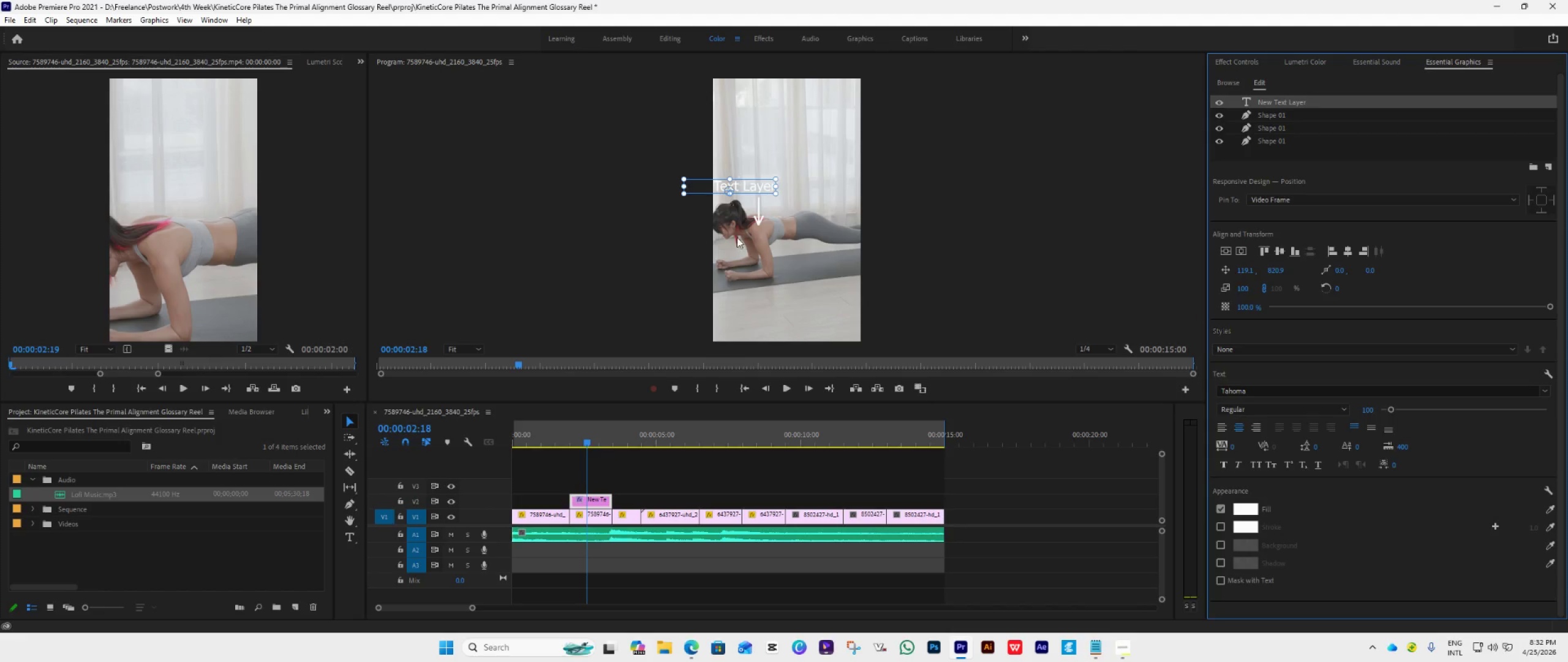 
hold_key(key=AltLeft, duration=0.61)
scroll: coordinate [784, 223], scroll_direction: up, amount: 5.0
 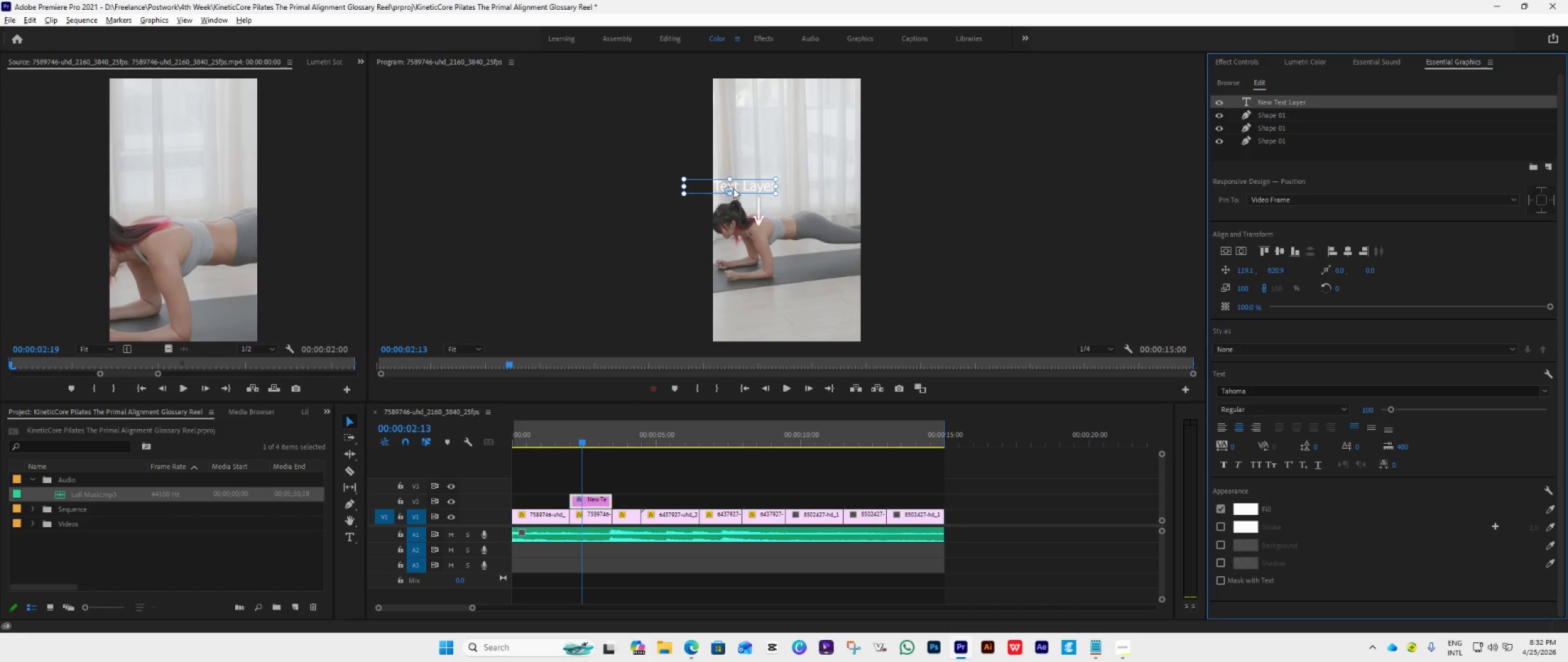 
left_click_drag(start_coordinate=[728, 188], to_coordinate=[741, 187])
 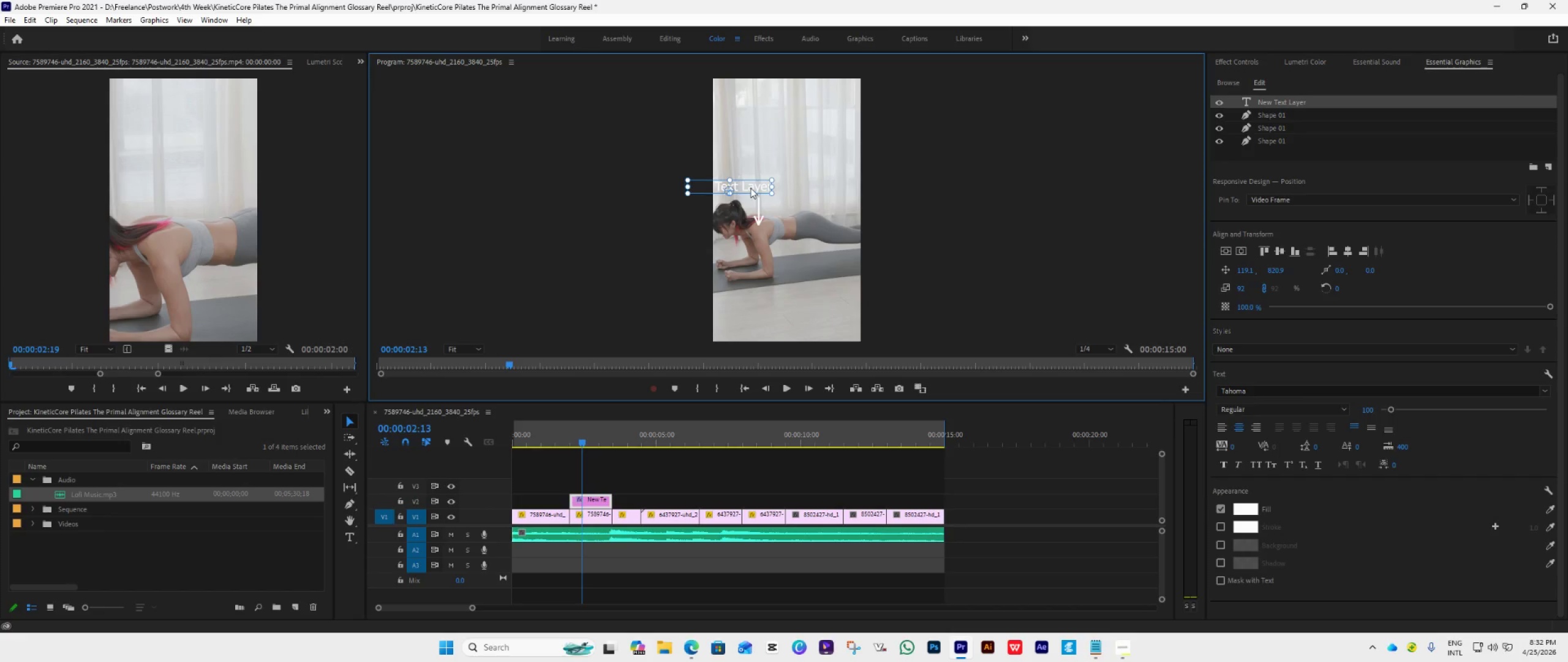 
left_click_drag(start_coordinate=[750, 188], to_coordinate=[765, 186])
 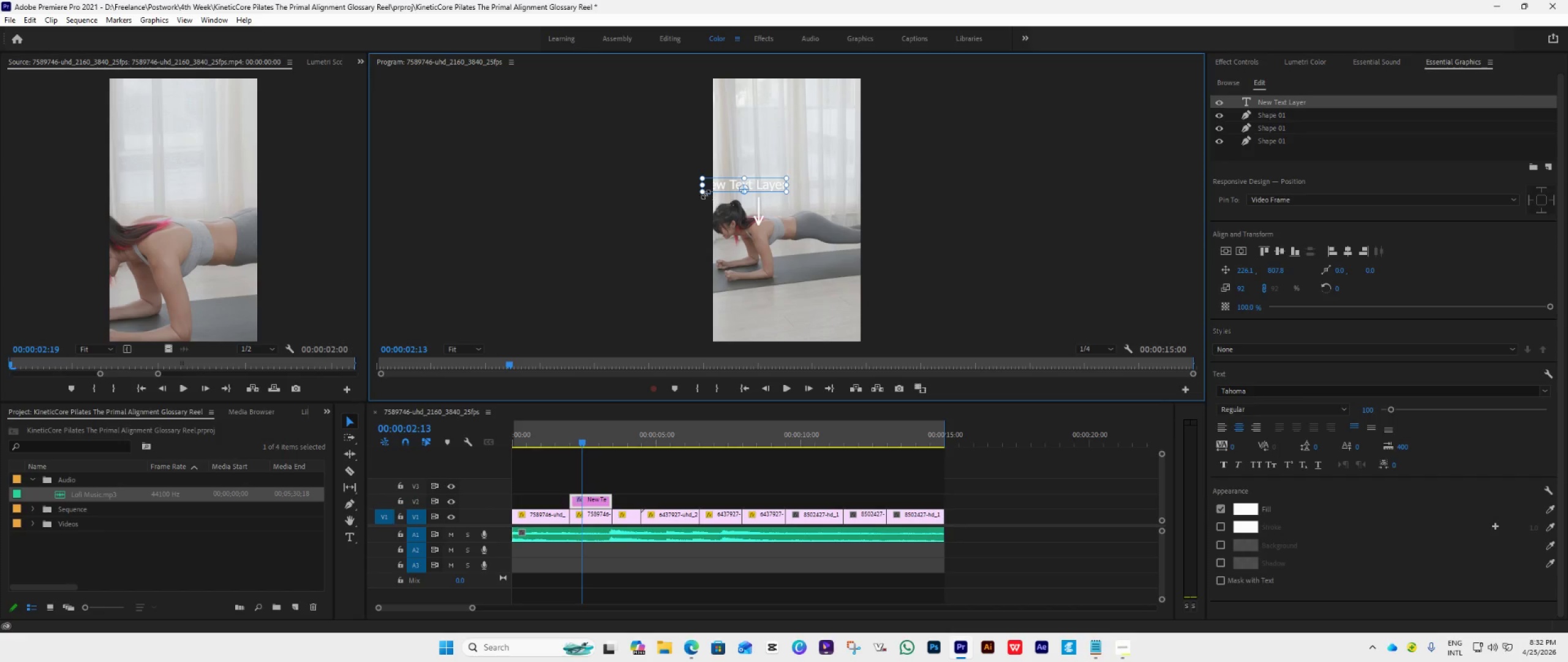 
left_click([704, 192])
 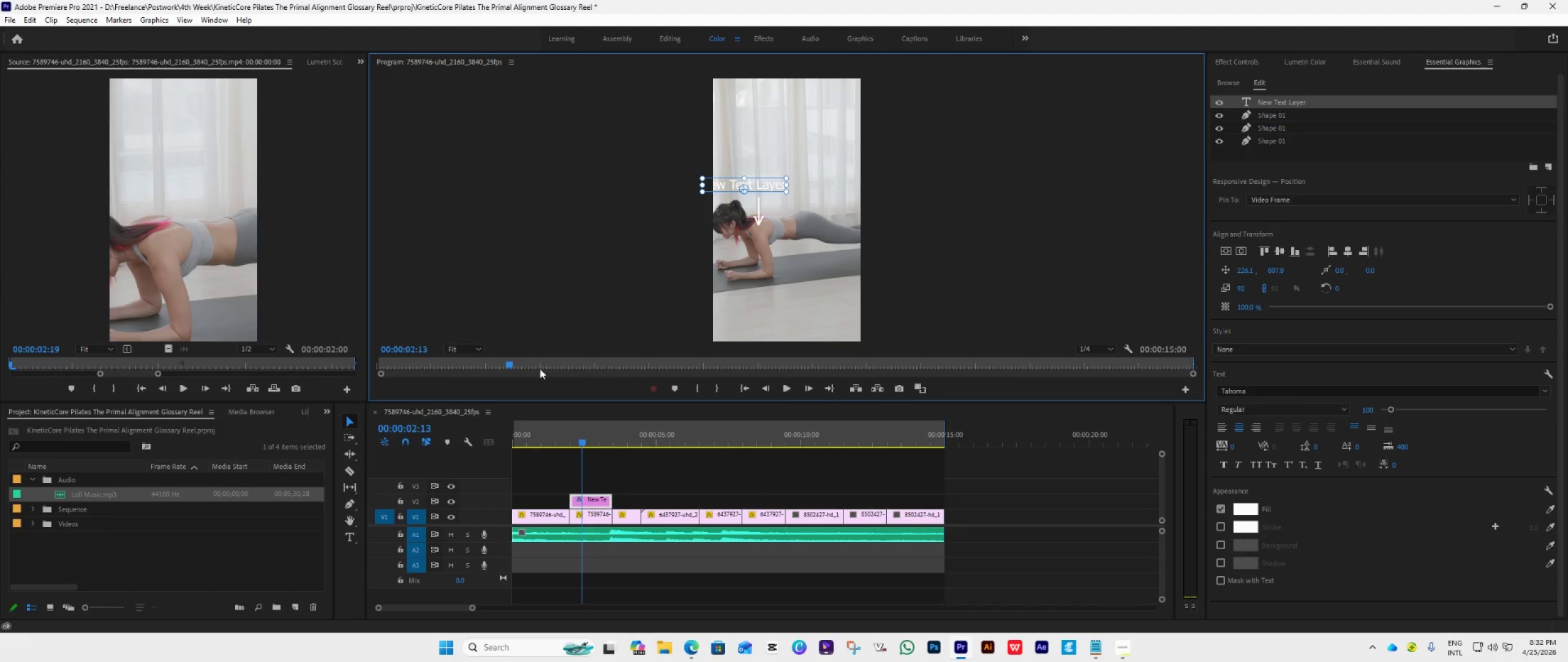 
double_click([466, 352])
 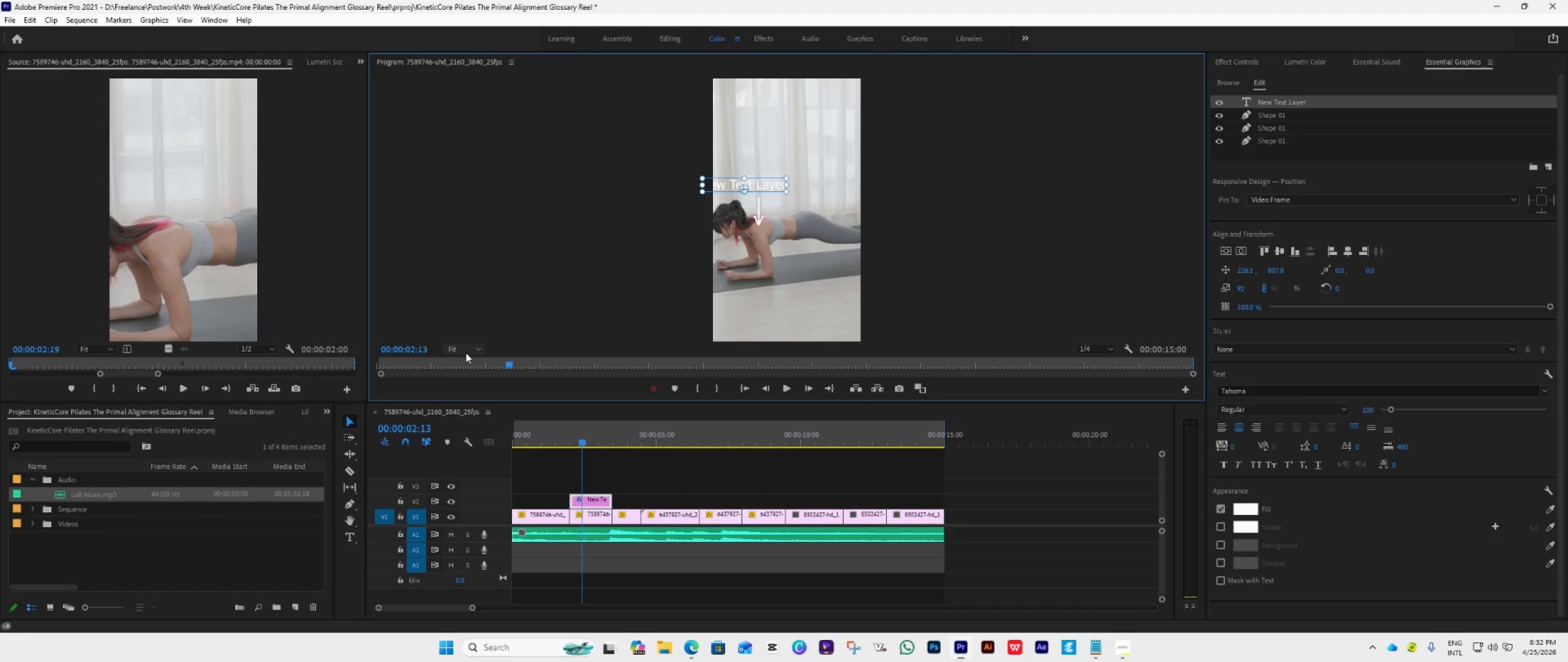 
triple_click([466, 352])
 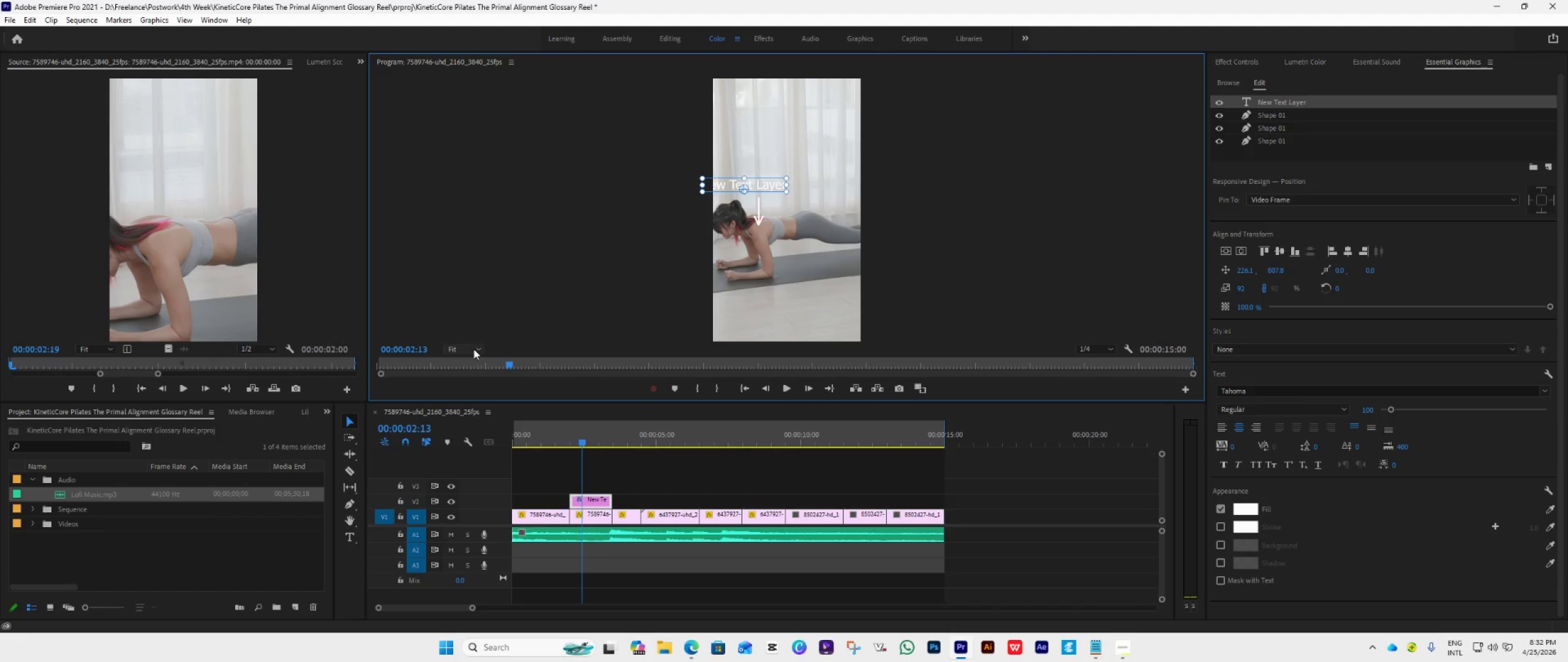 
left_click([477, 350])
 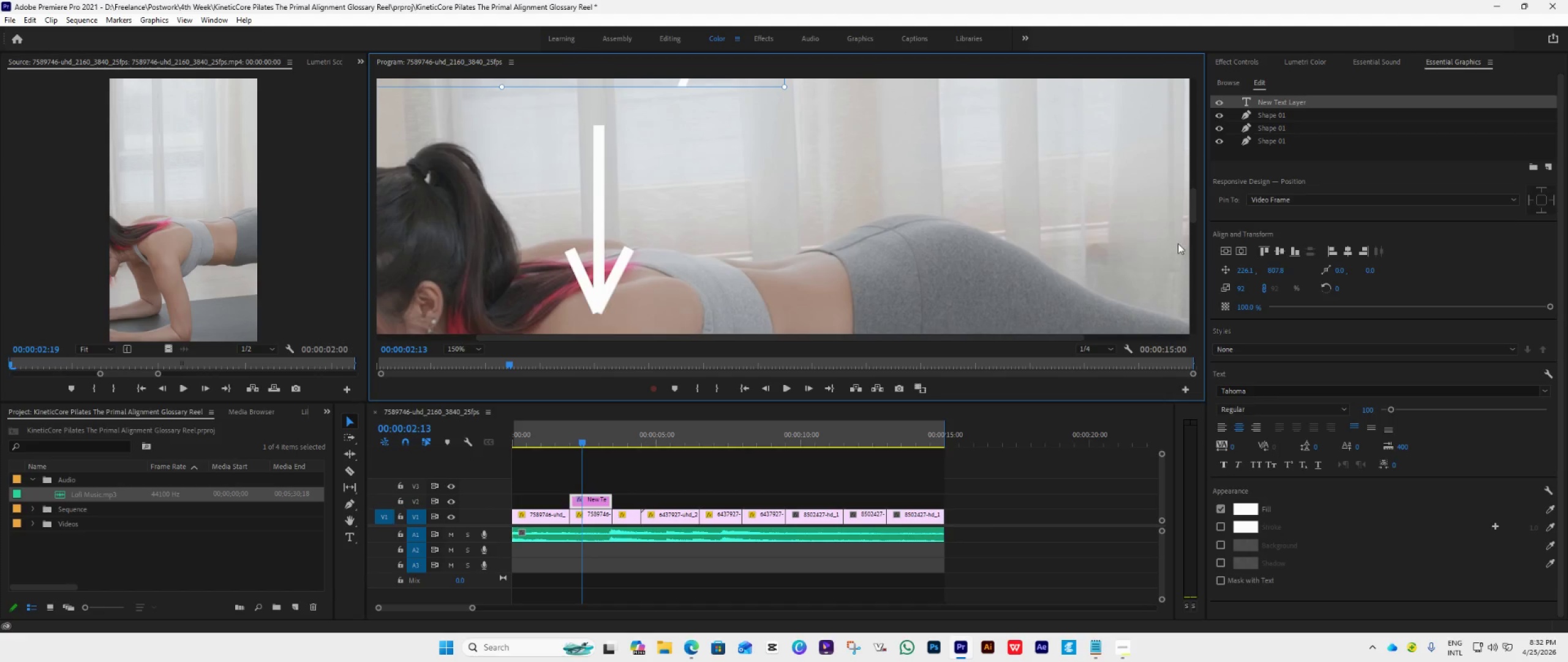 
left_click_drag(start_coordinate=[1190, 203], to_coordinate=[1193, 178])
 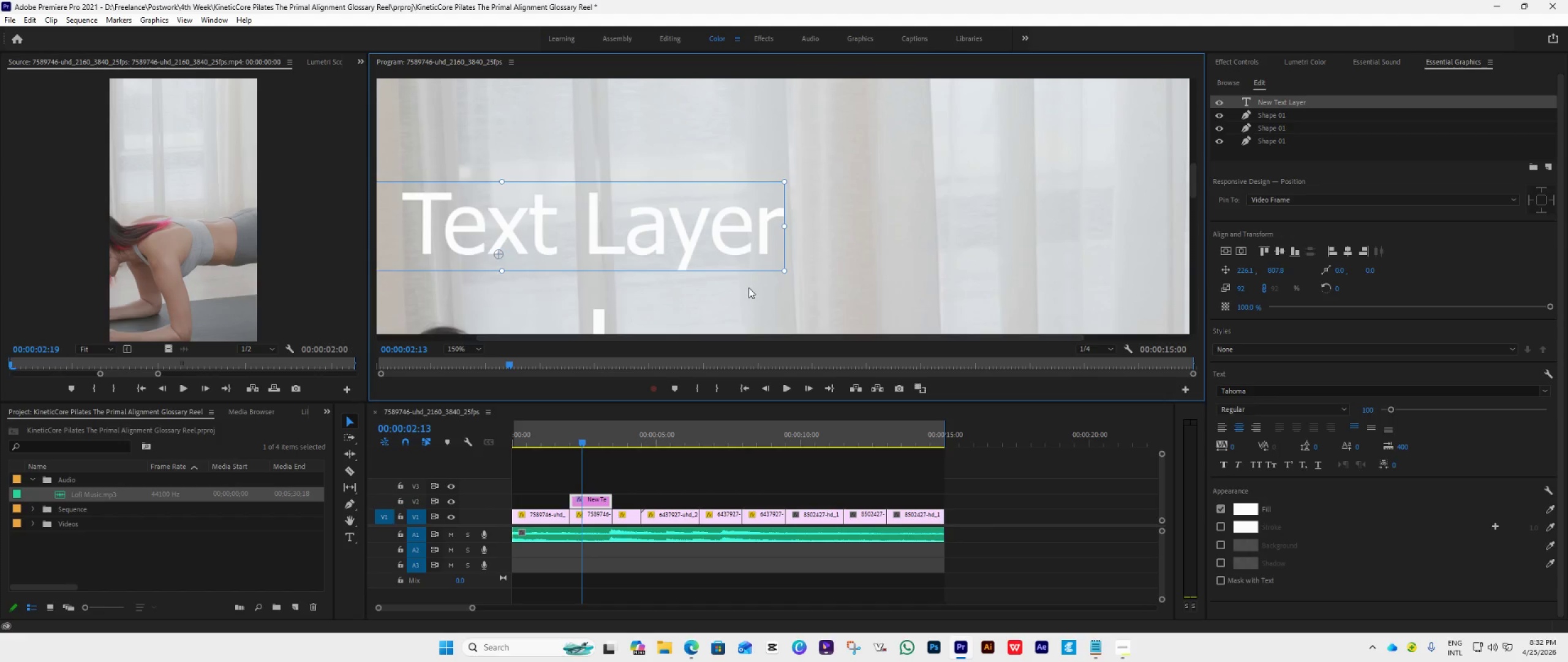 
hold_key(key=AltLeft, duration=0.7)
scroll: coordinate [748, 287], scroll_direction: down, amount: 4.0
 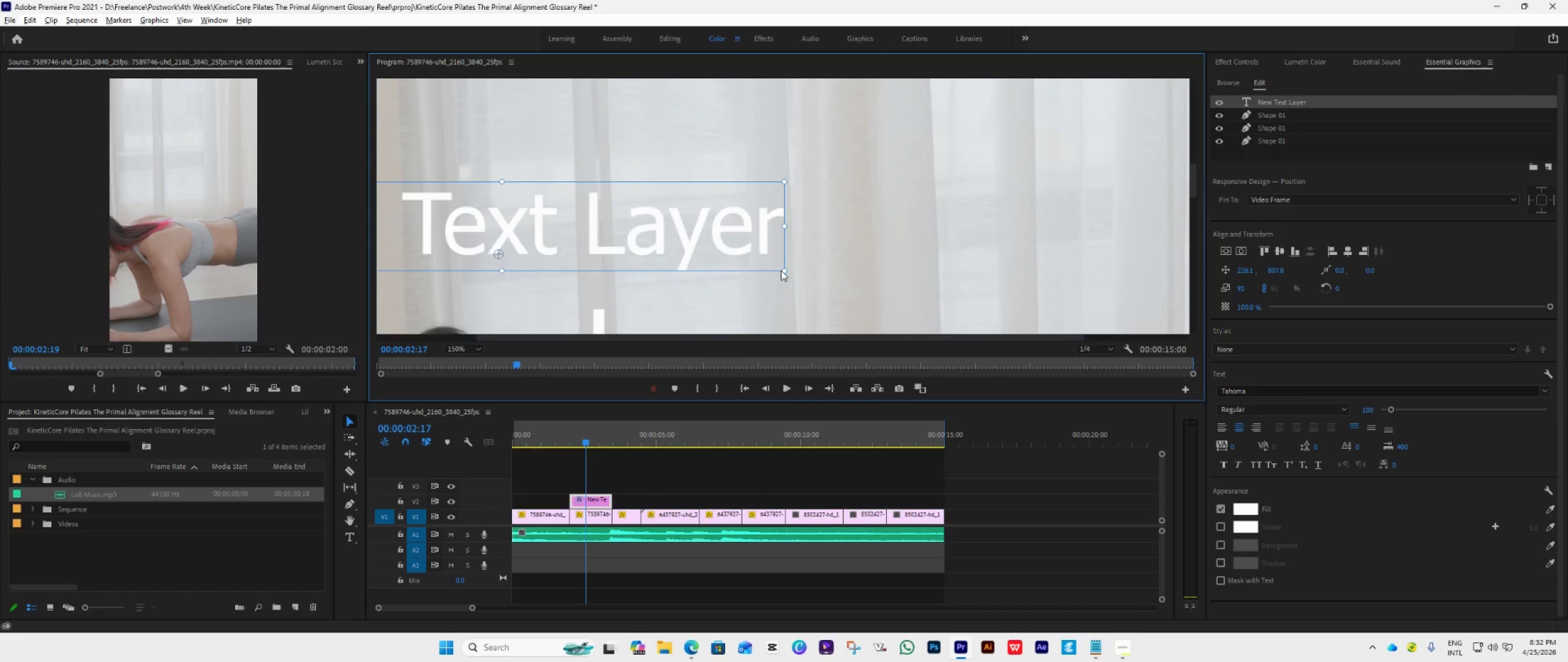 
left_click([743, 209])
 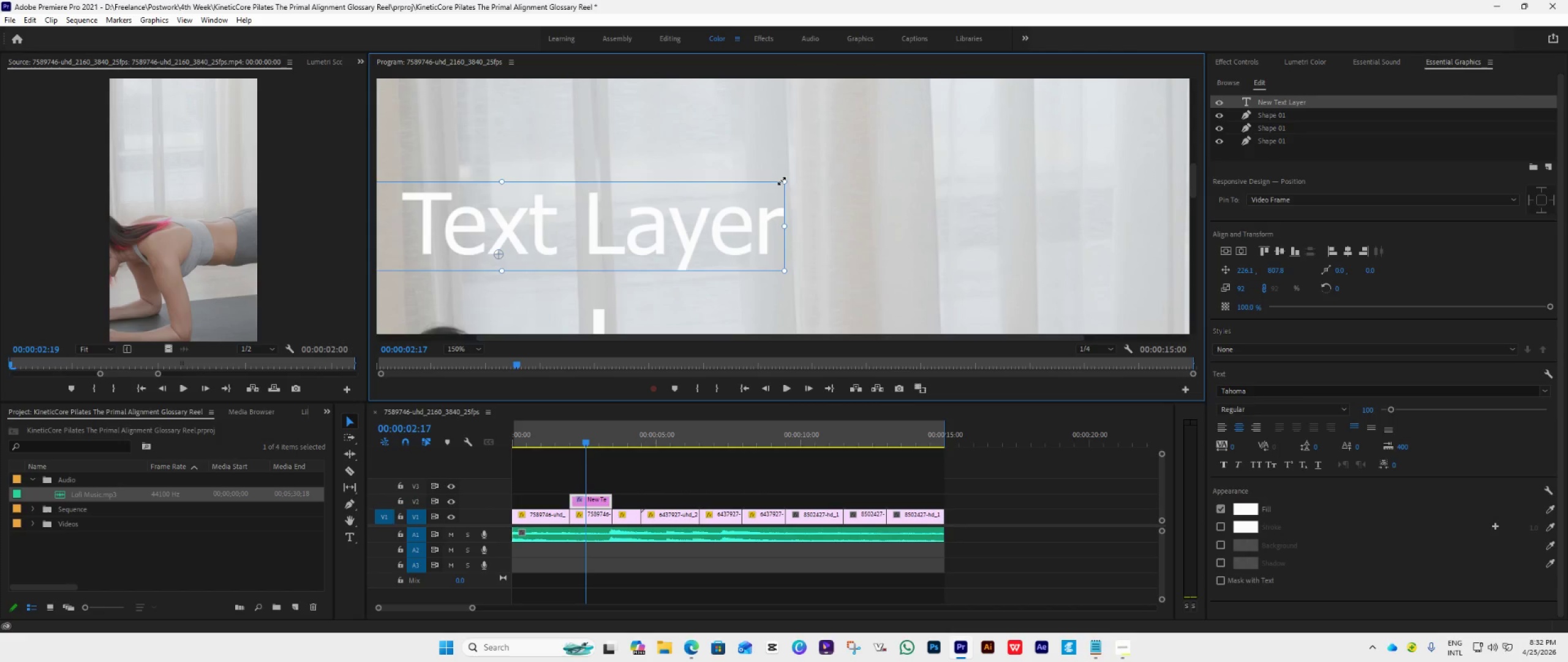 
left_click_drag(start_coordinate=[781, 181], to_coordinate=[733, 221])
 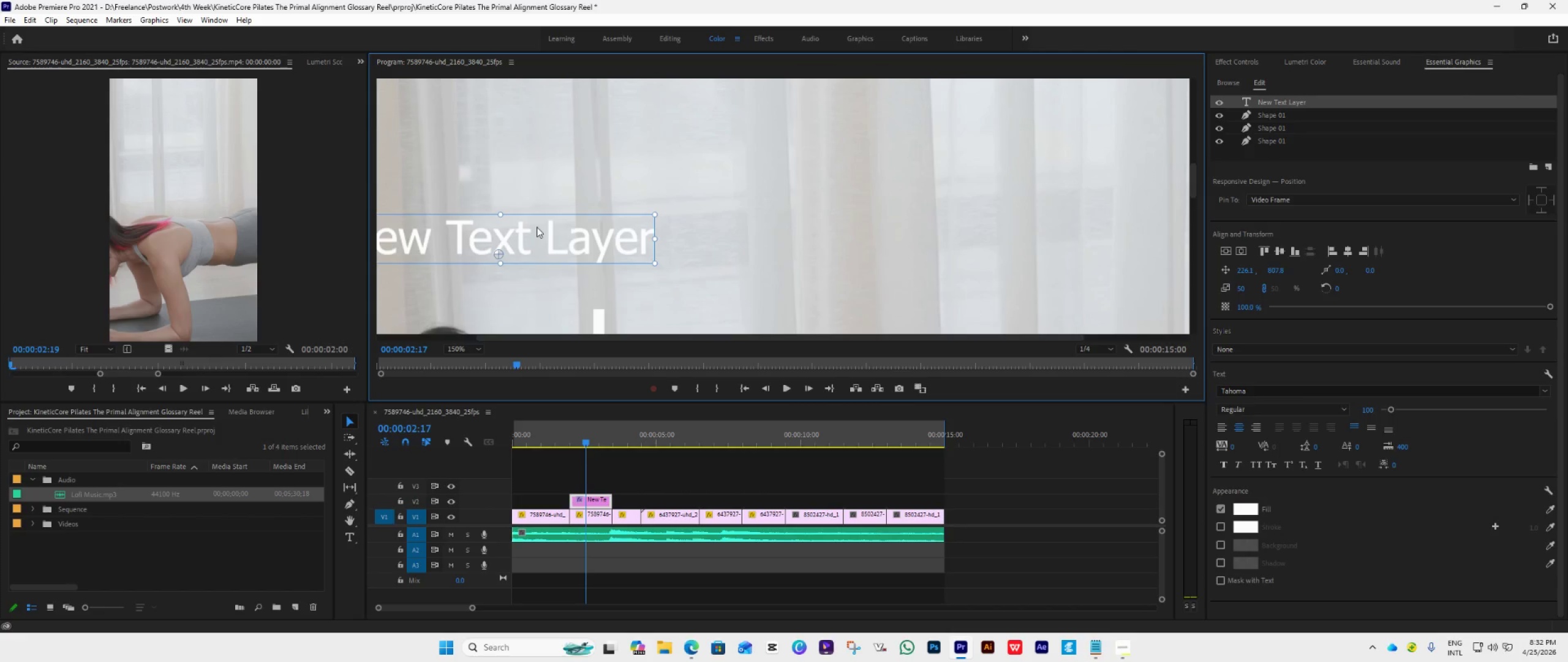 
left_click_drag(start_coordinate=[536, 227], to_coordinate=[646, 260])
 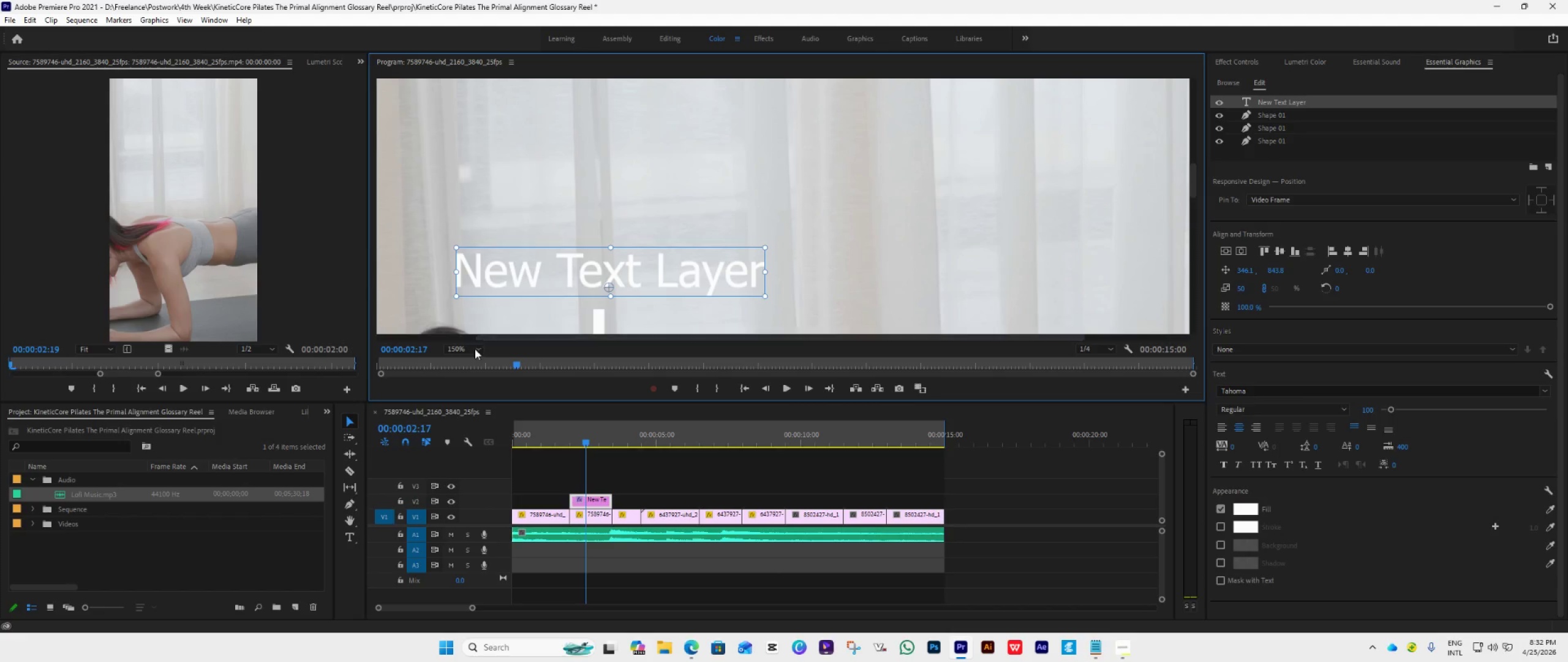 
left_click([465, 350])
 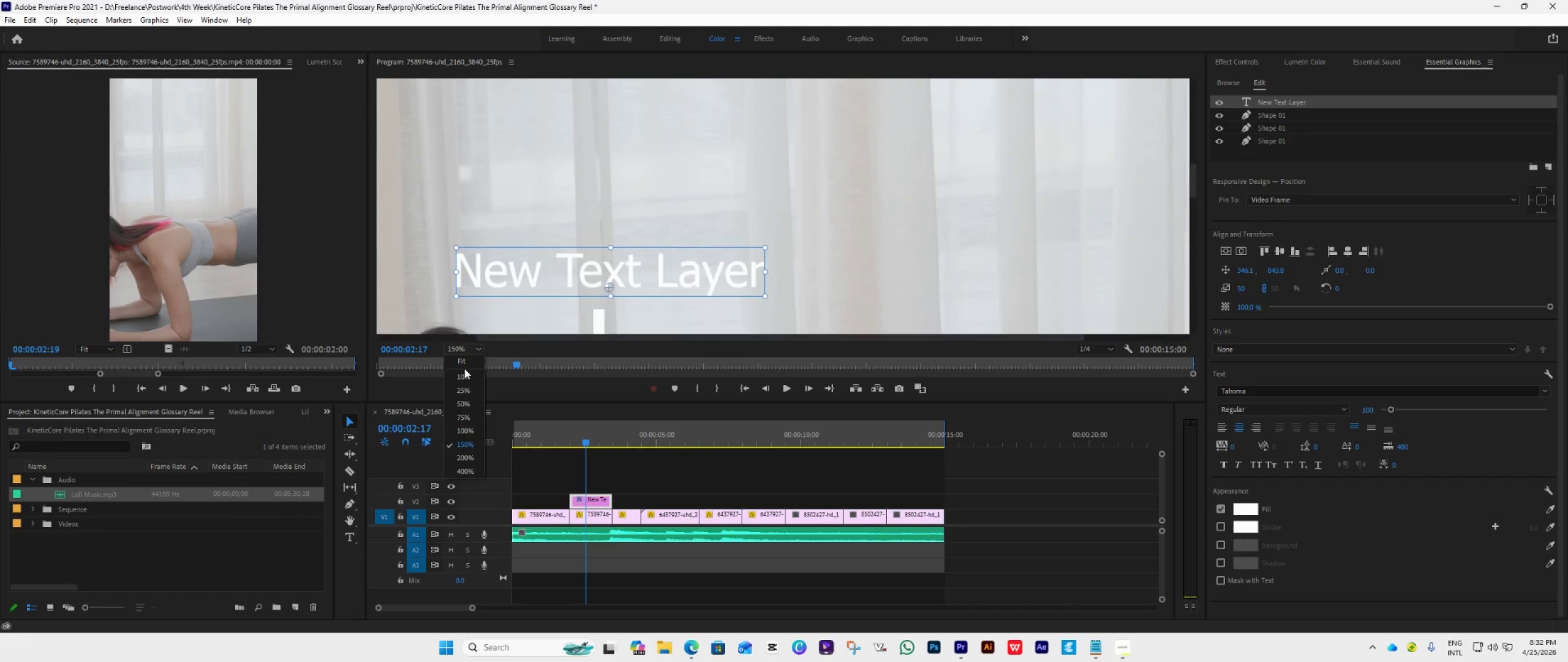 
left_click([464, 367])
 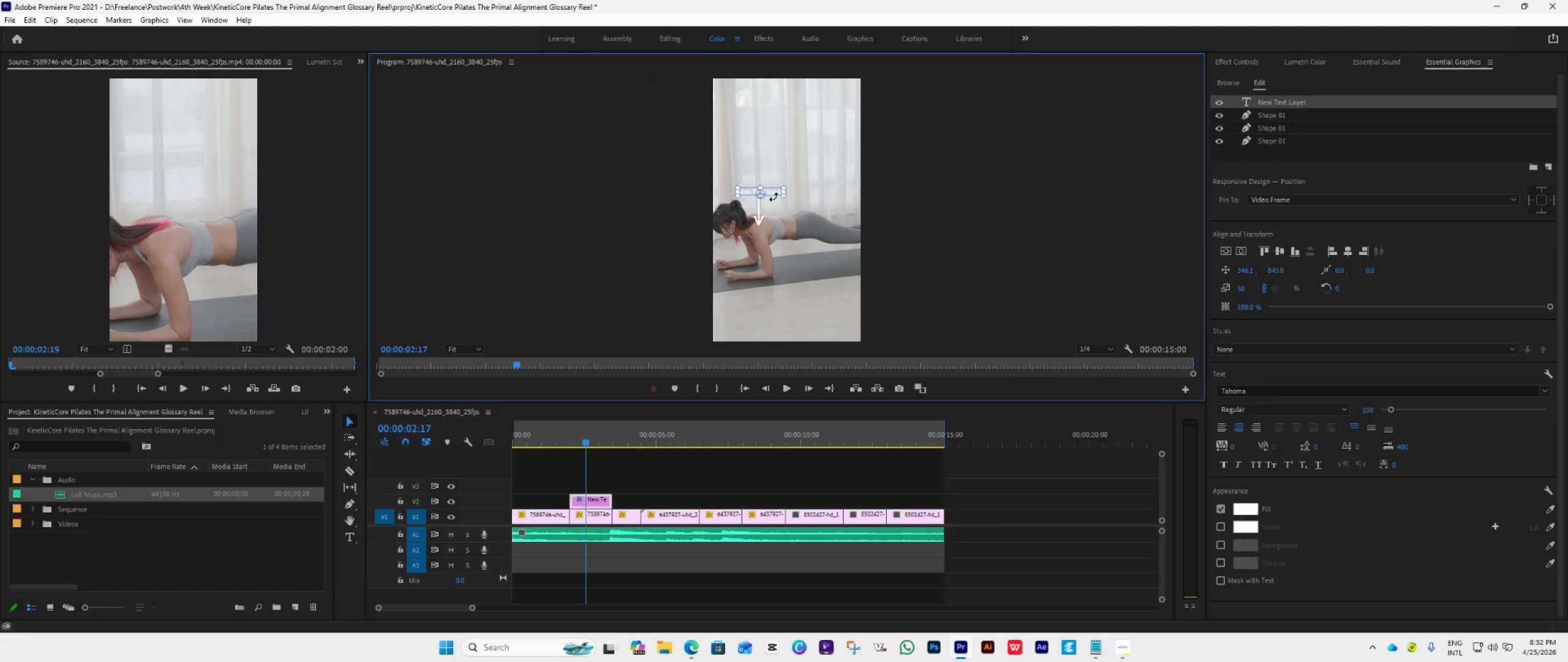 
wait(5.05)
 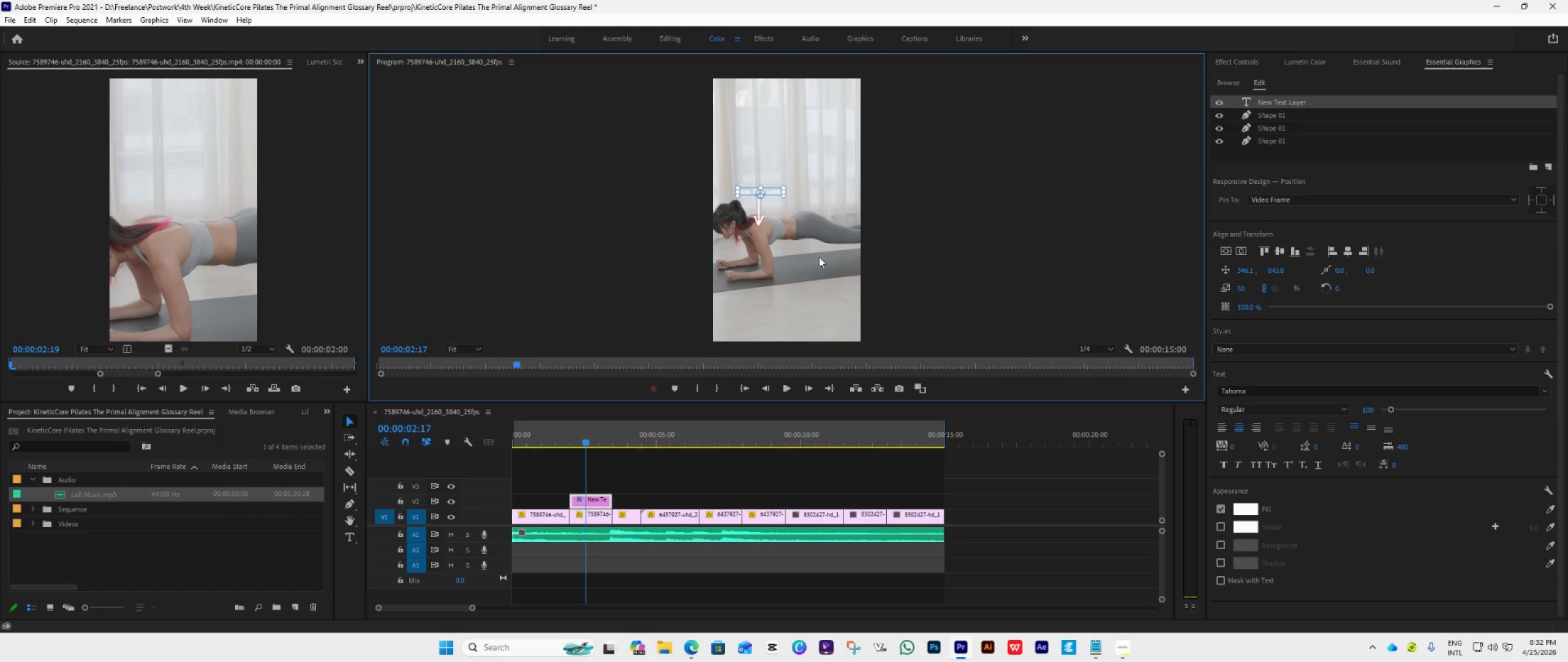 
hold_key(key=AltLeft, duration=0.52)
scroll: coordinate [798, 250], scroll_direction: up, amount: 5.0
 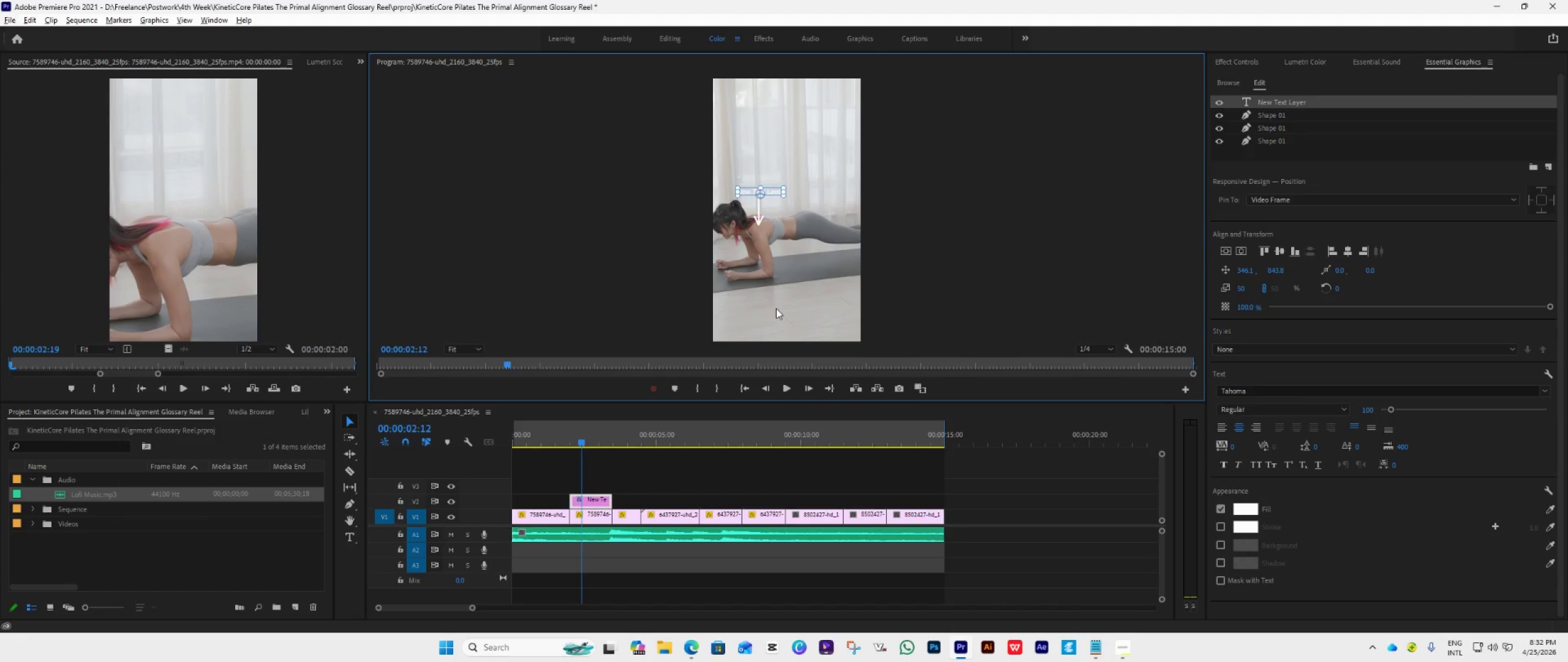 
wait(5.77)
 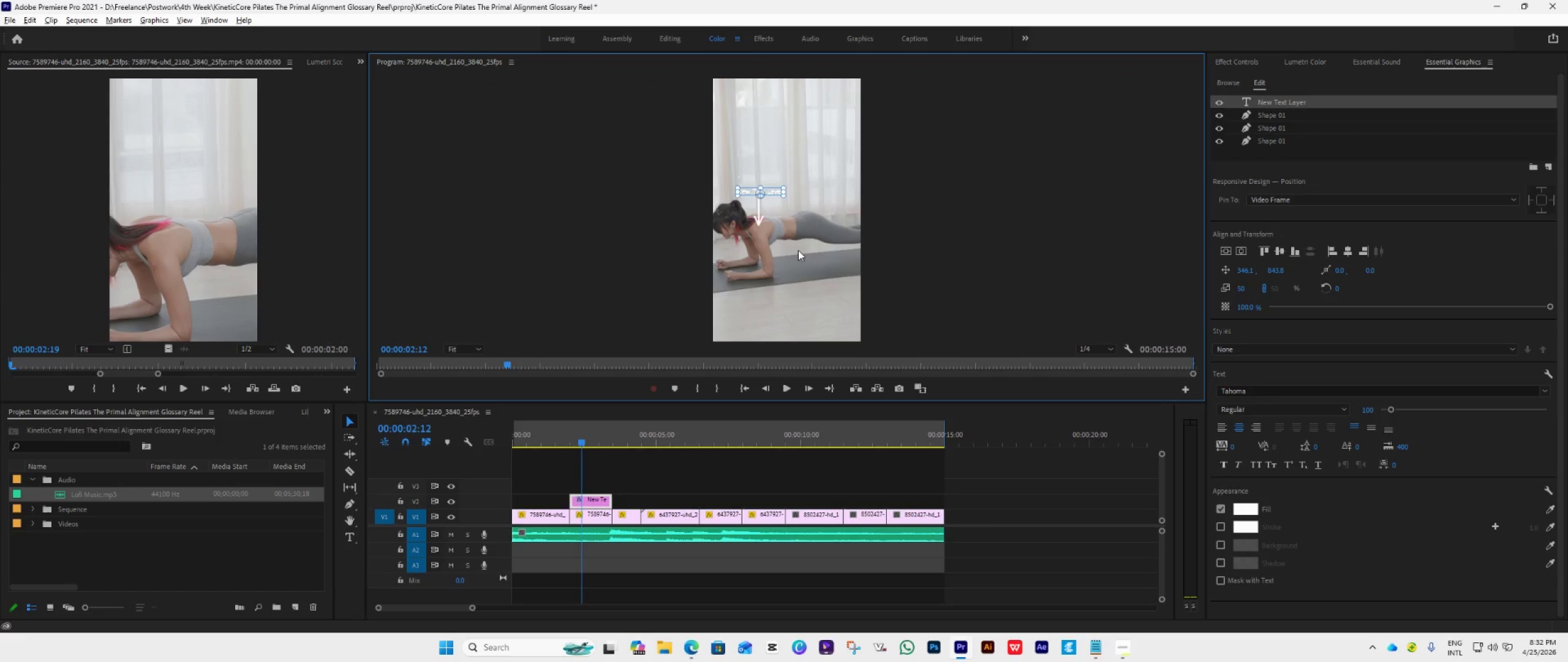 
left_click([767, 185])
 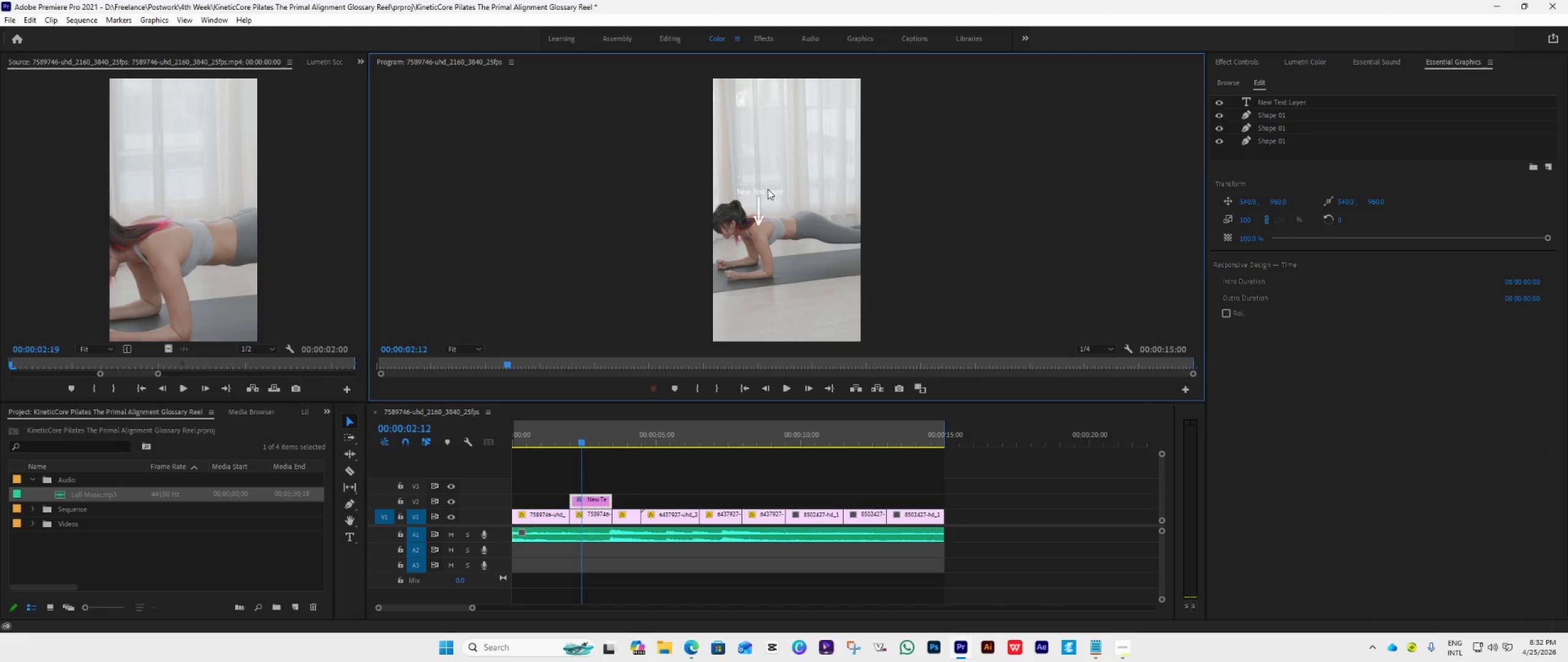 
double_click([768, 189])
 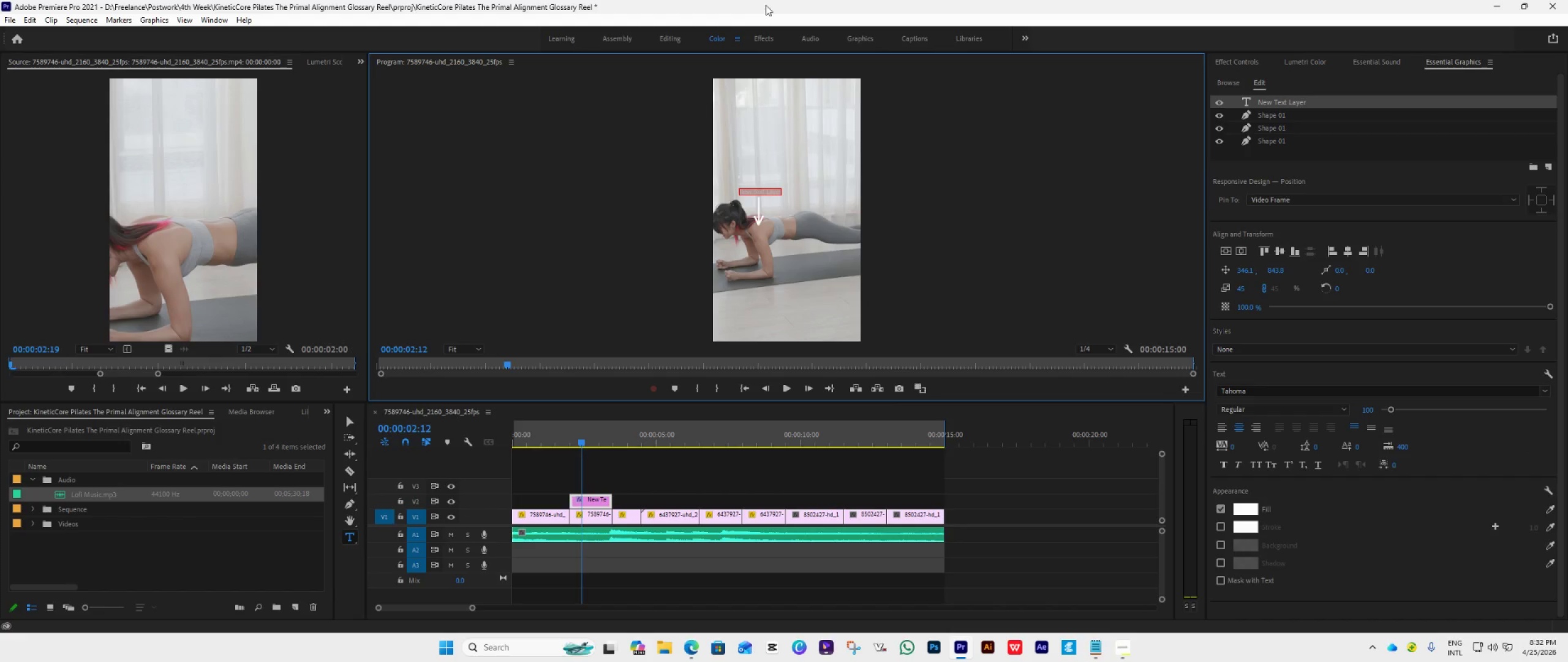 
wait(7.64)
 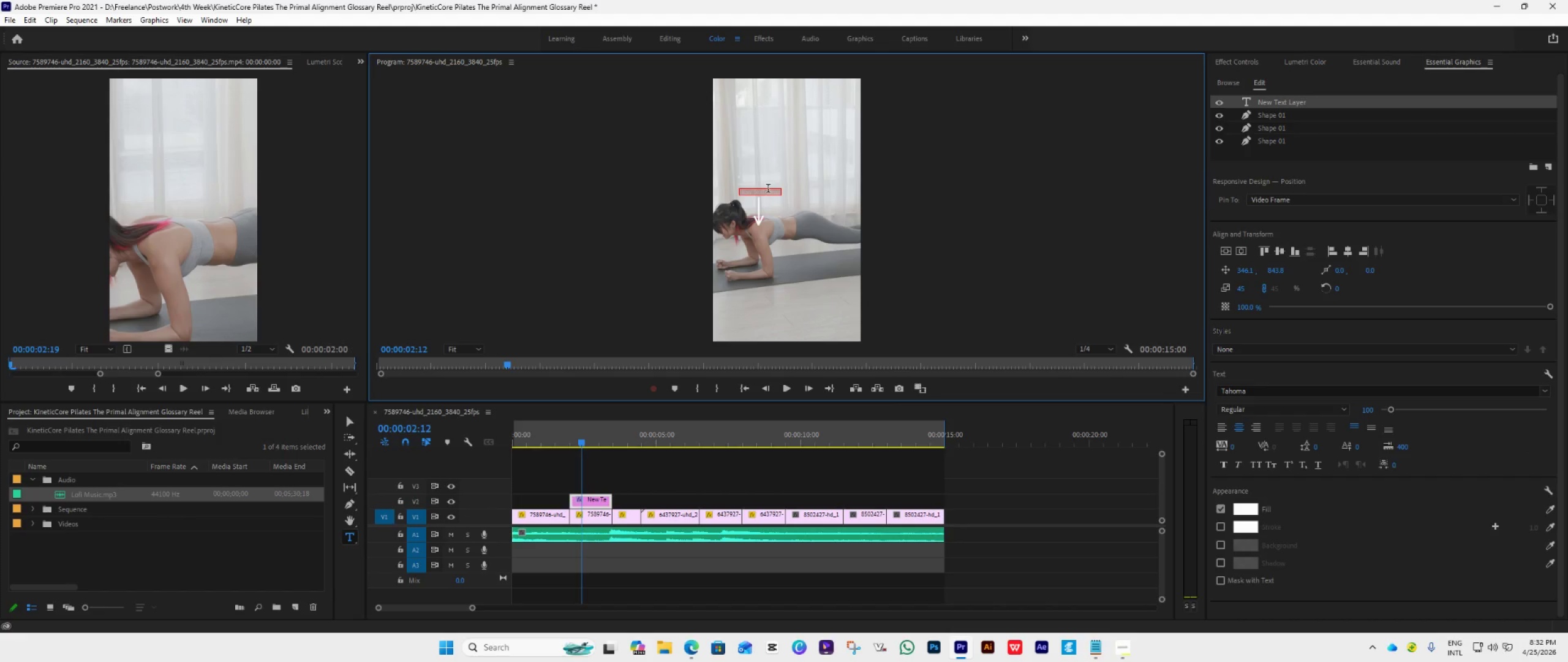 
type(Shoulders Stacked)
 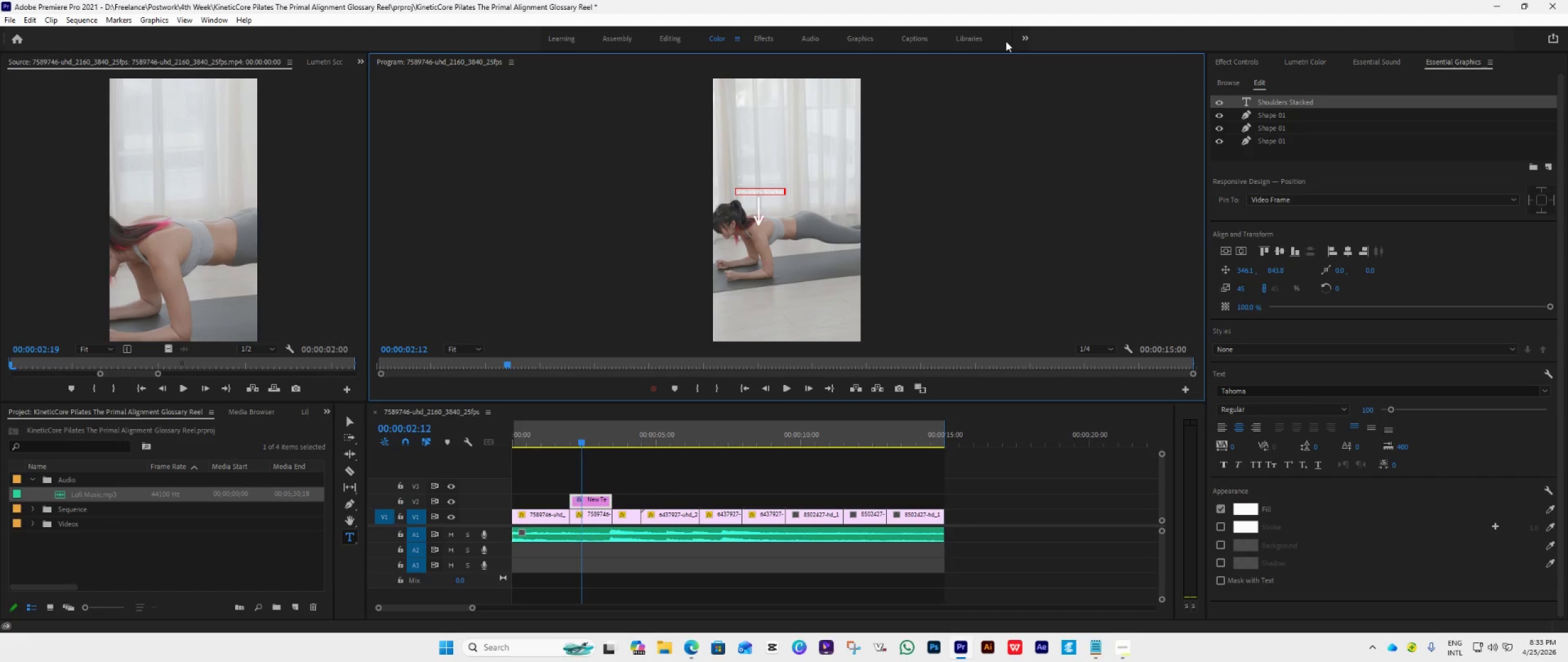 
left_click([351, 423])
 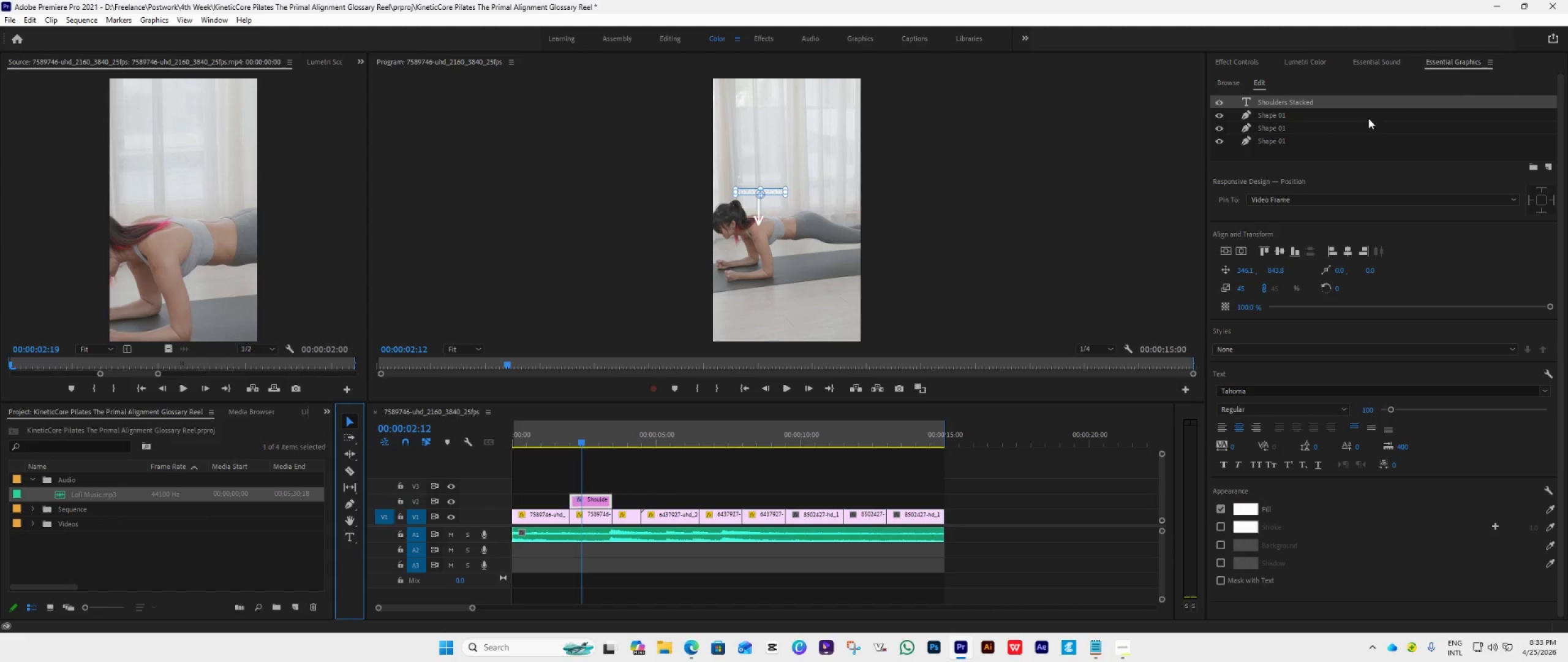 
left_click([1311, 114])
 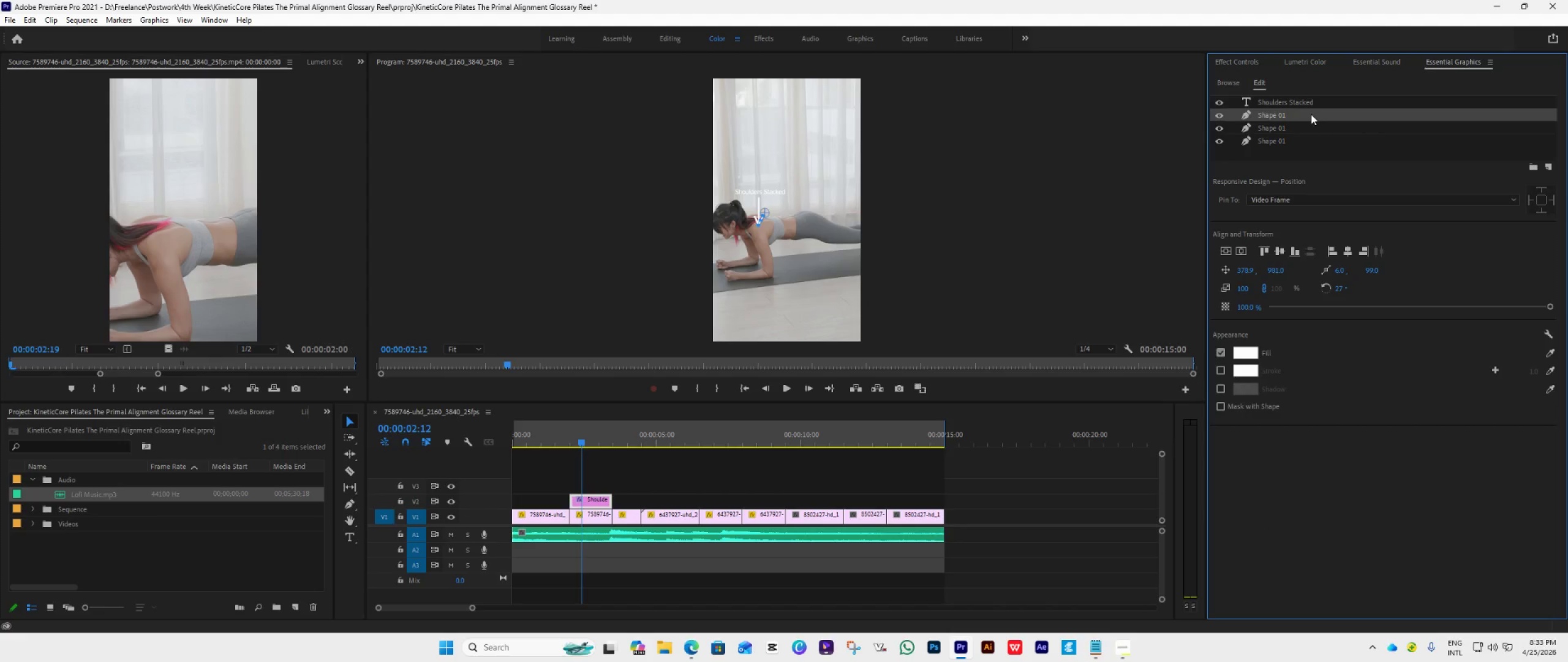 
hold_key(key=ControlLeft, duration=3.86)
left_click([1300, 124])
 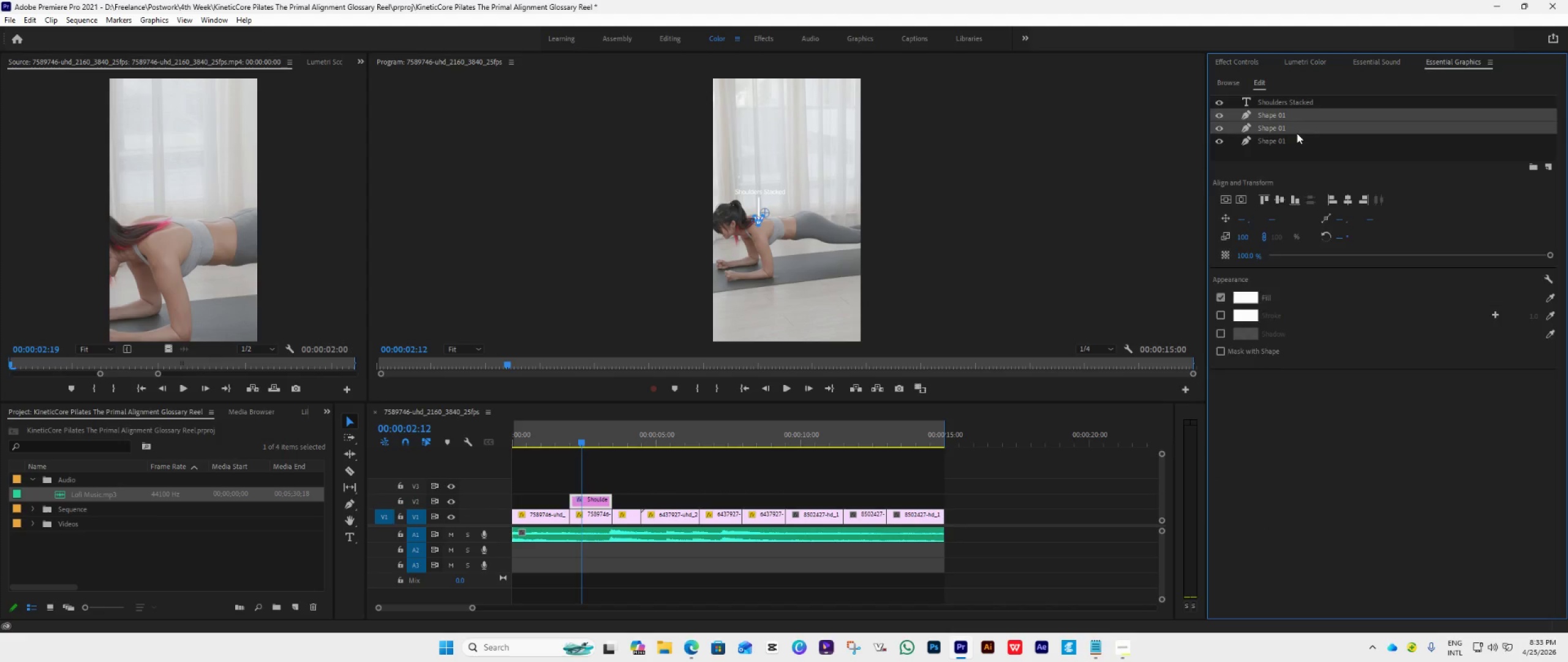 
double_click([1297, 134])
 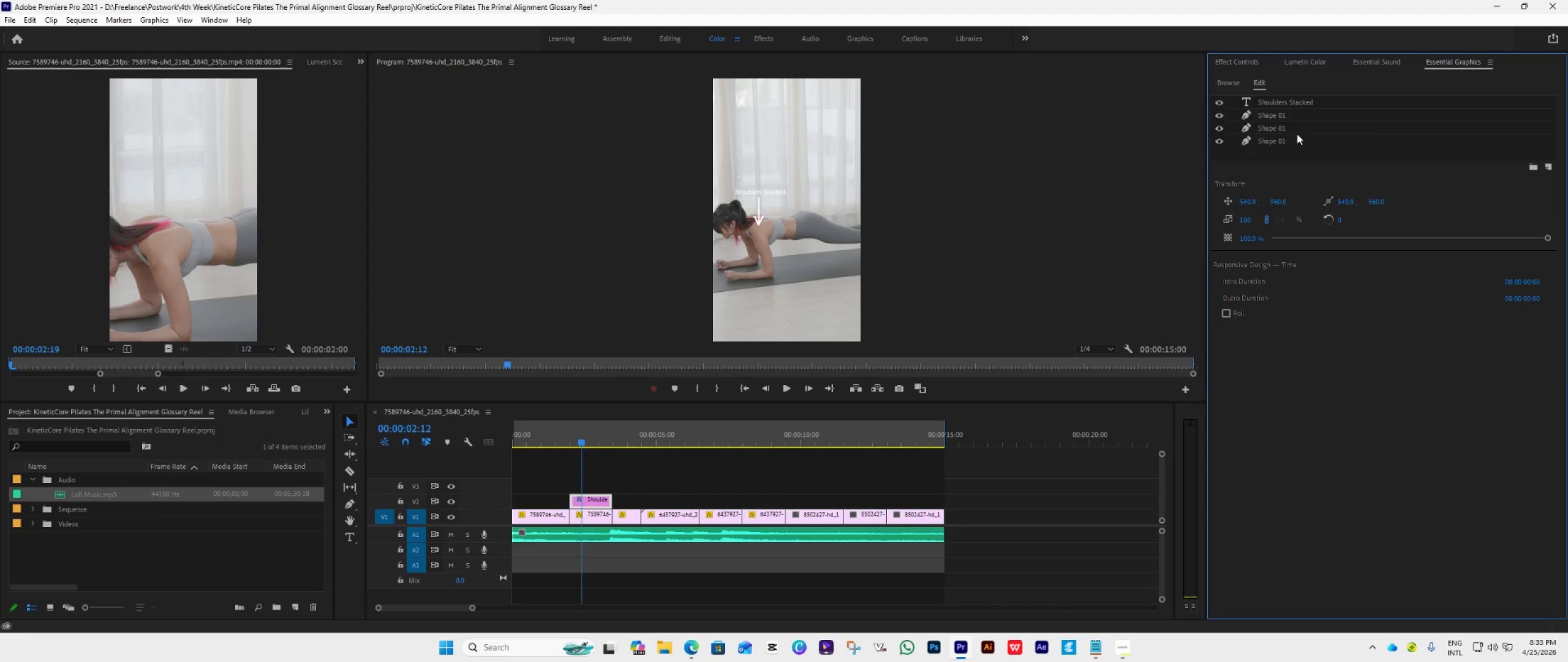 
left_click([1297, 134])
 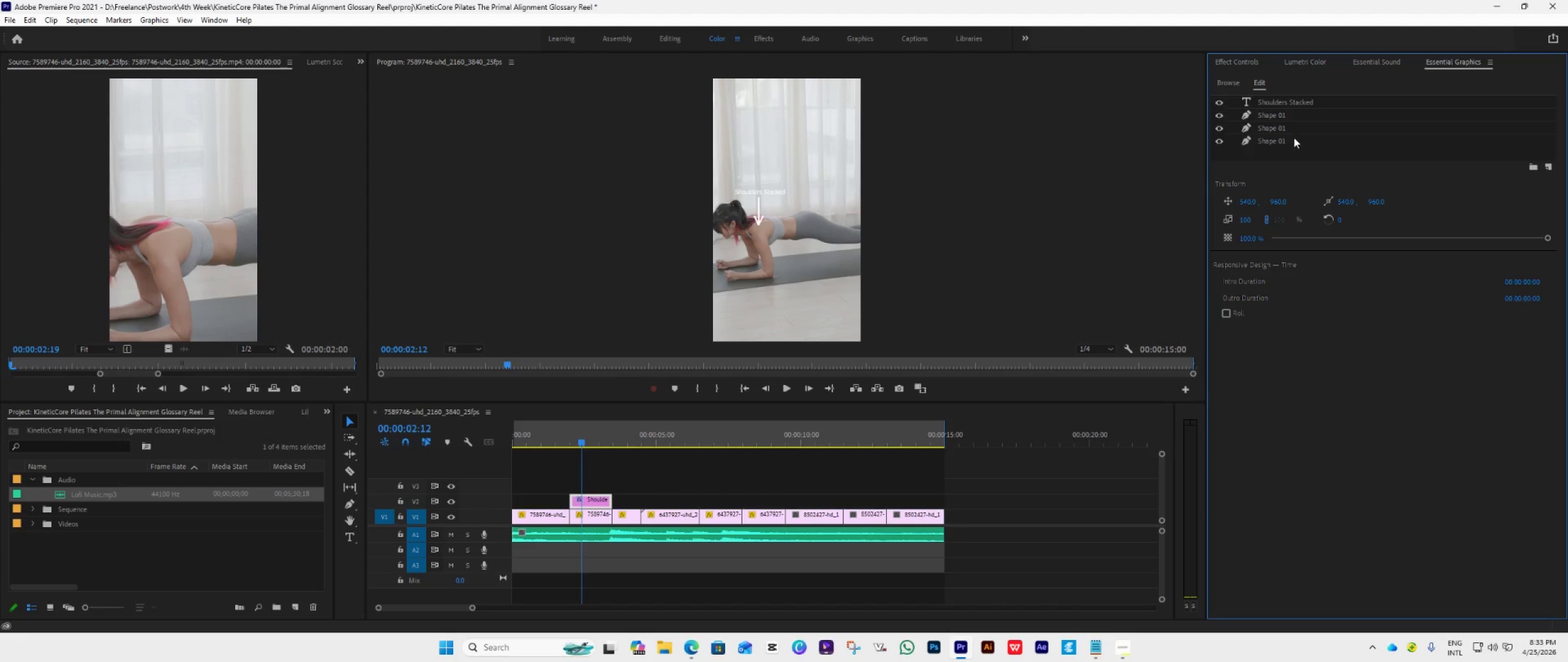 
left_click([1294, 139])
 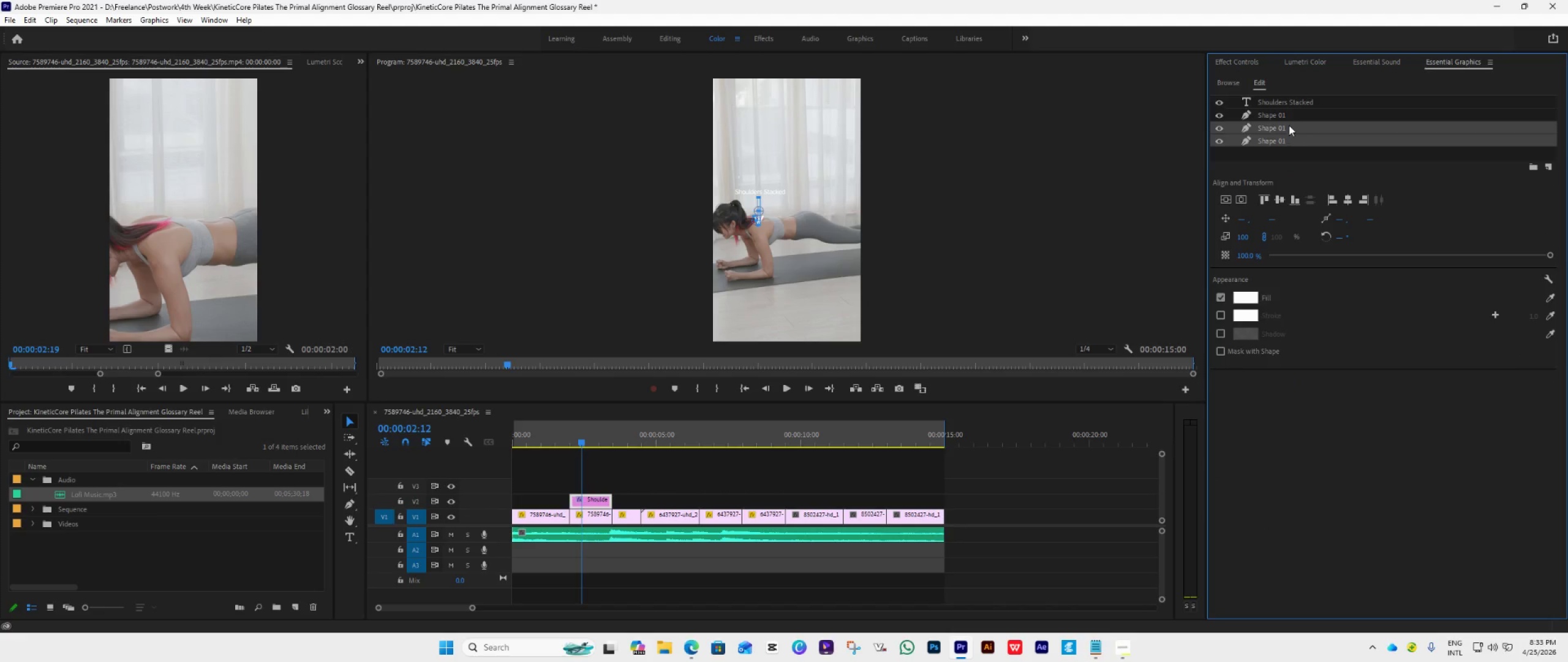 
left_click([1288, 119])
 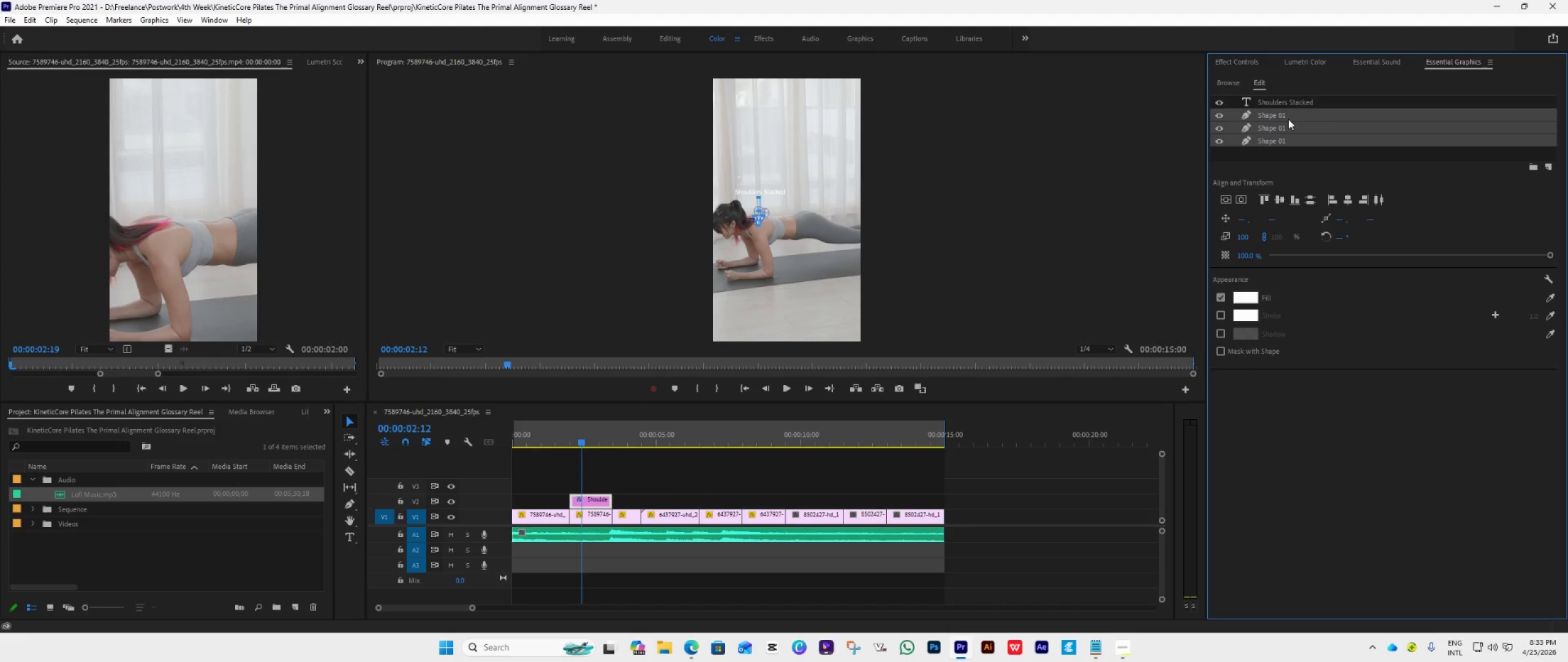 
right_click([1288, 119])
 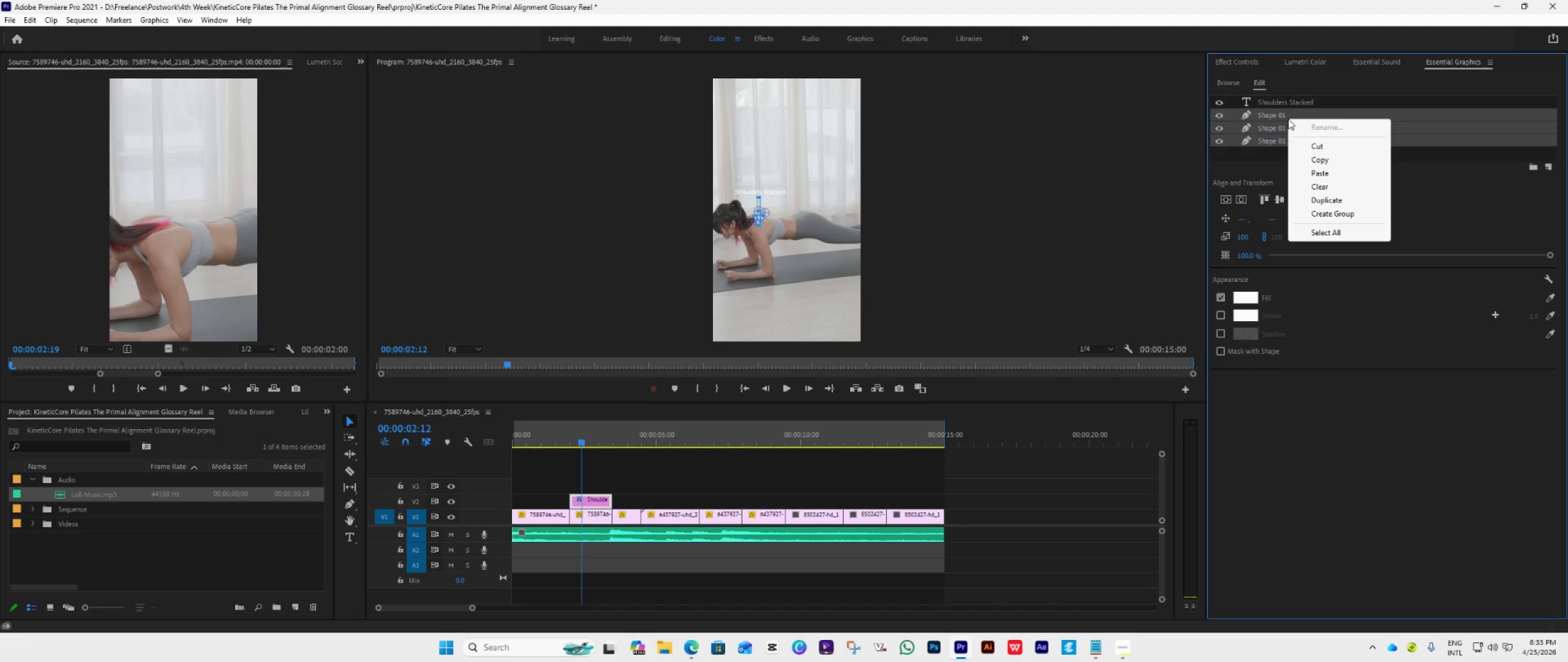 
wait(5.22)
 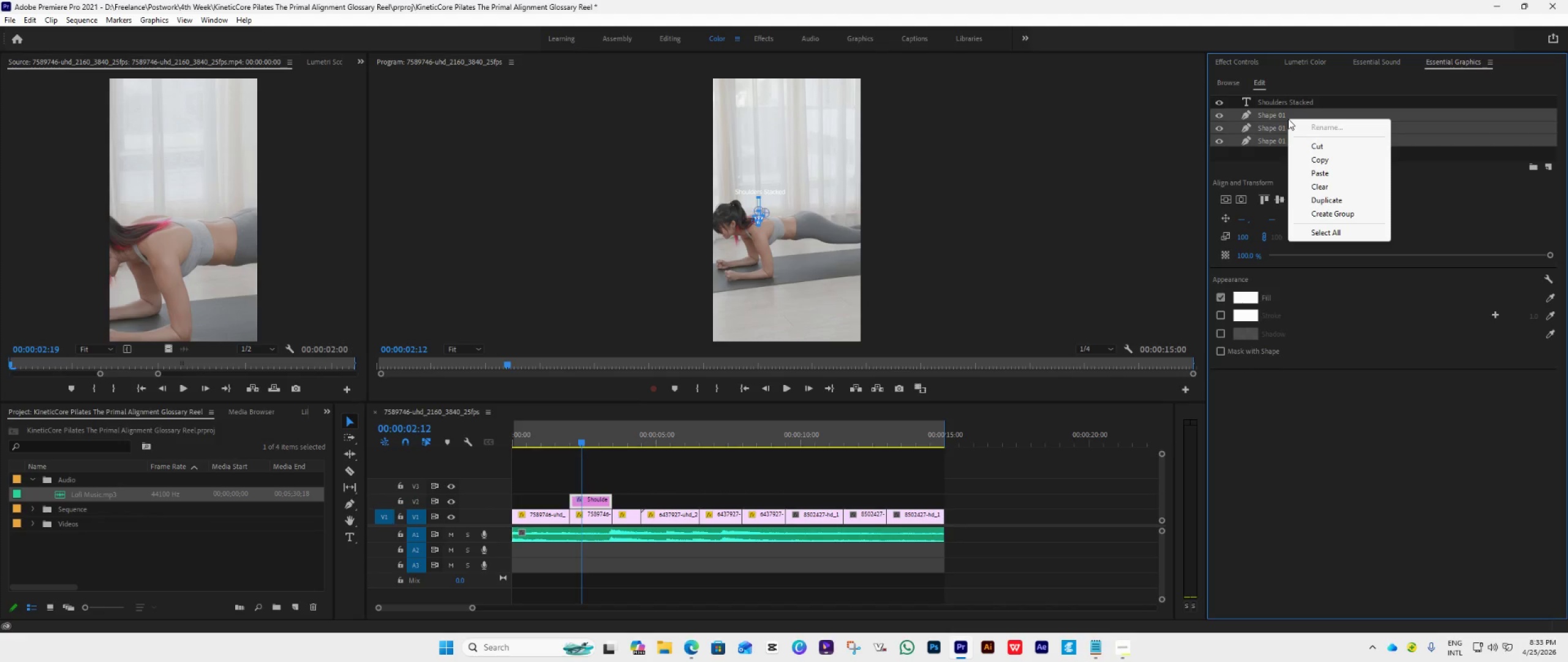 
left_click([1332, 212])
 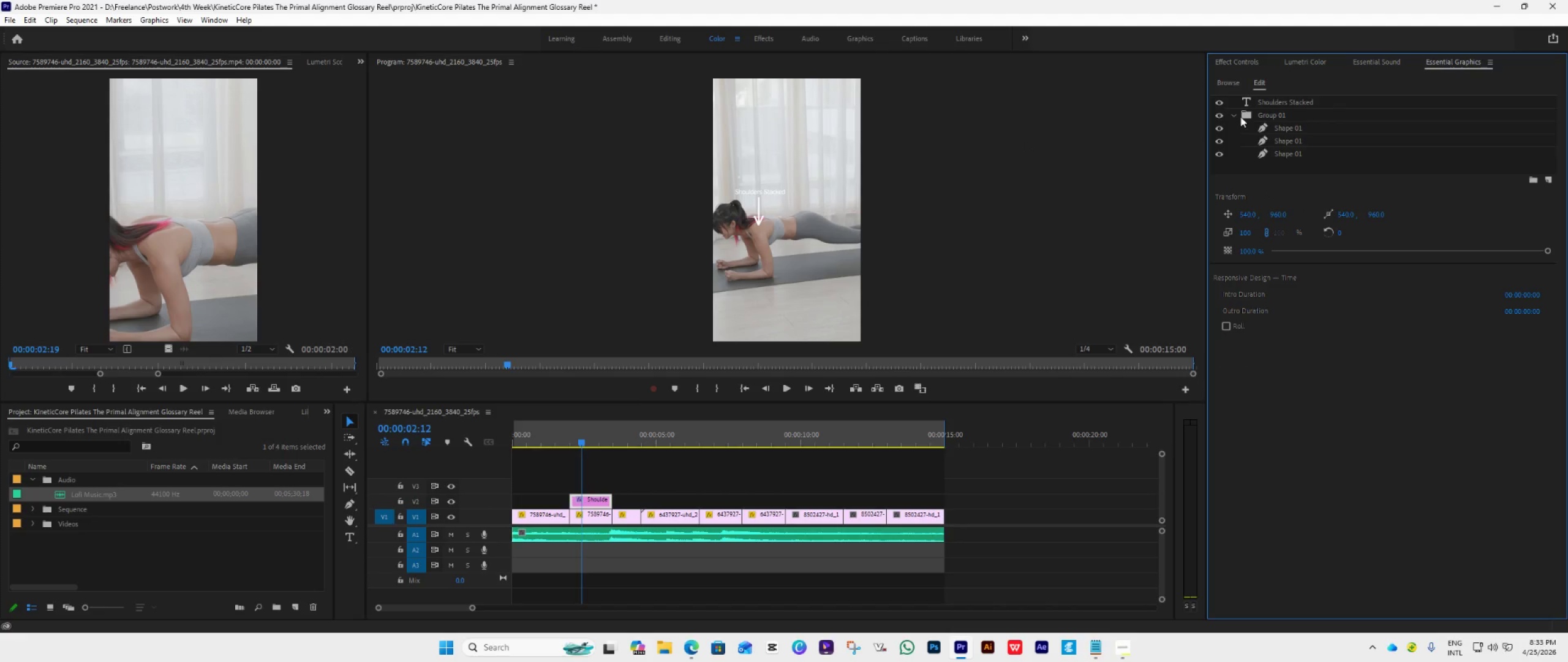 
left_click([1235, 114])
 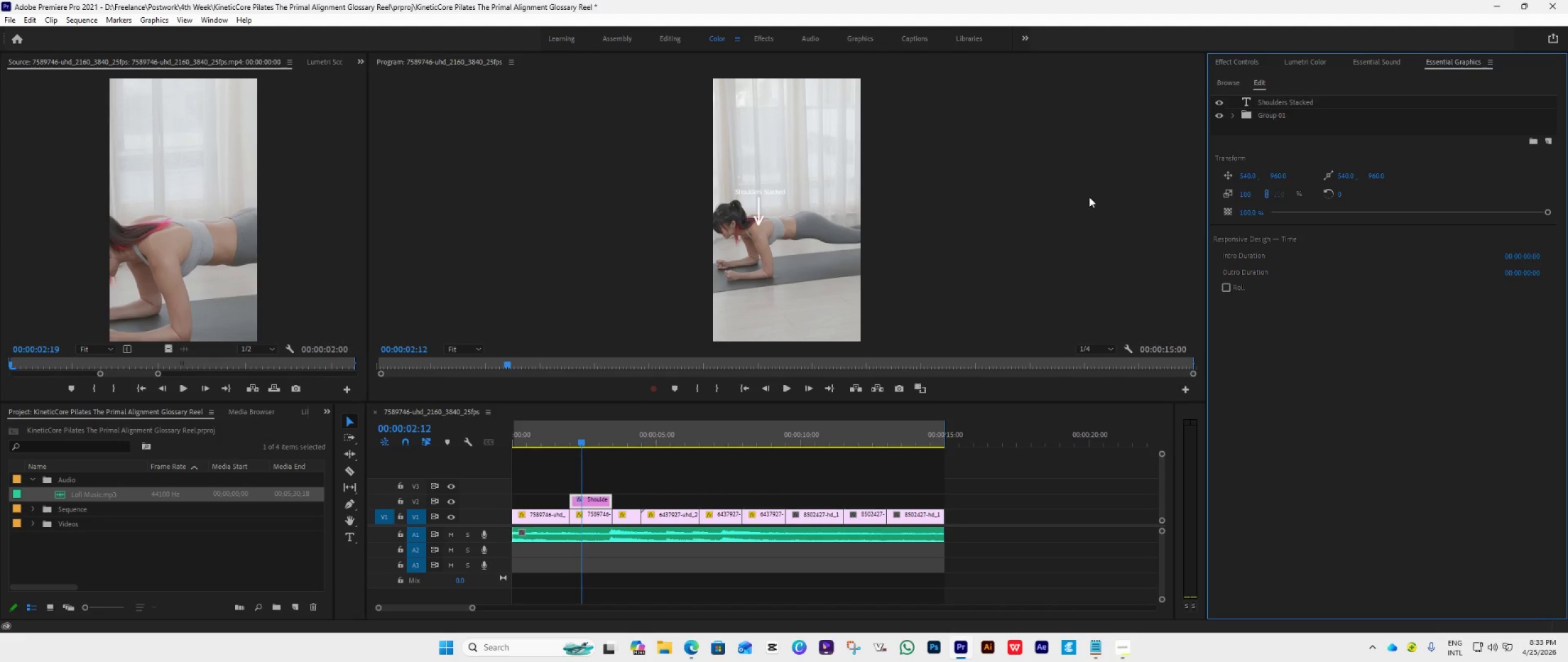 
wait(9.2)
 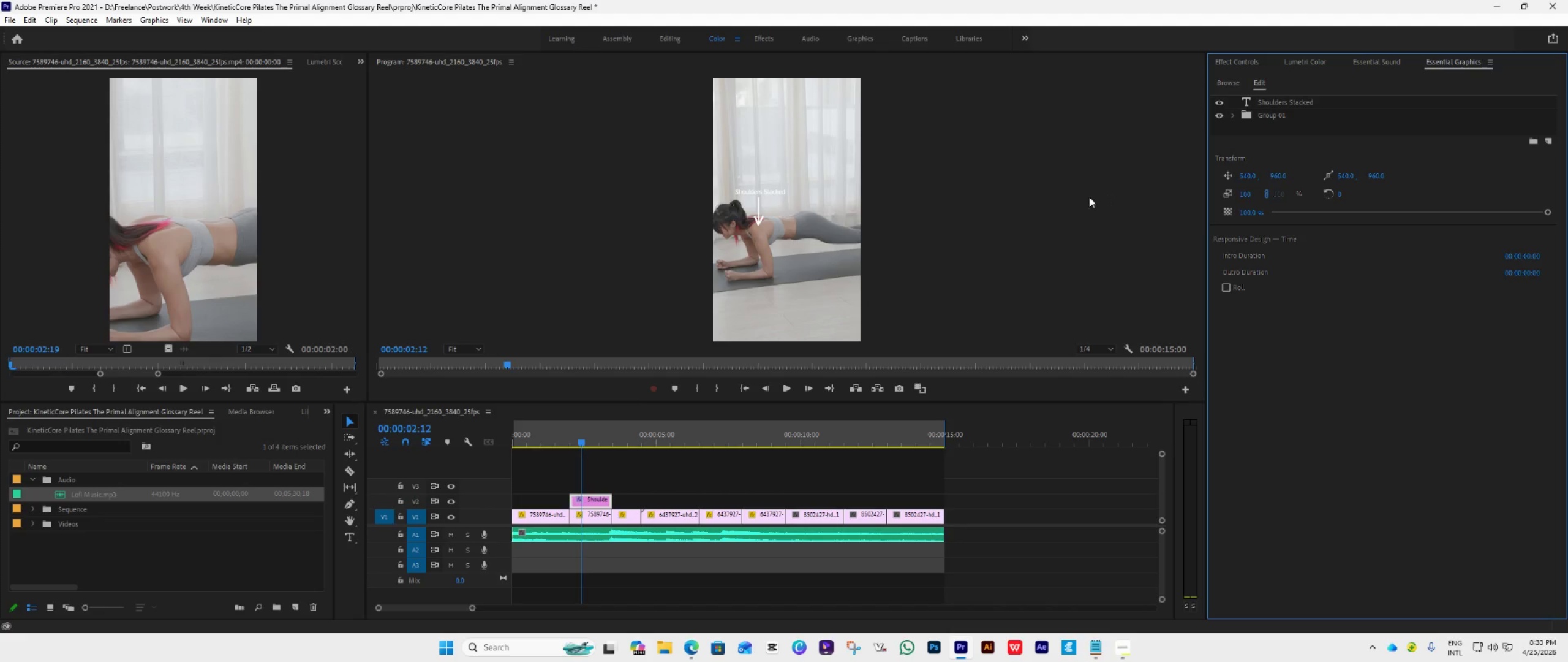 
double_click([759, 216])
 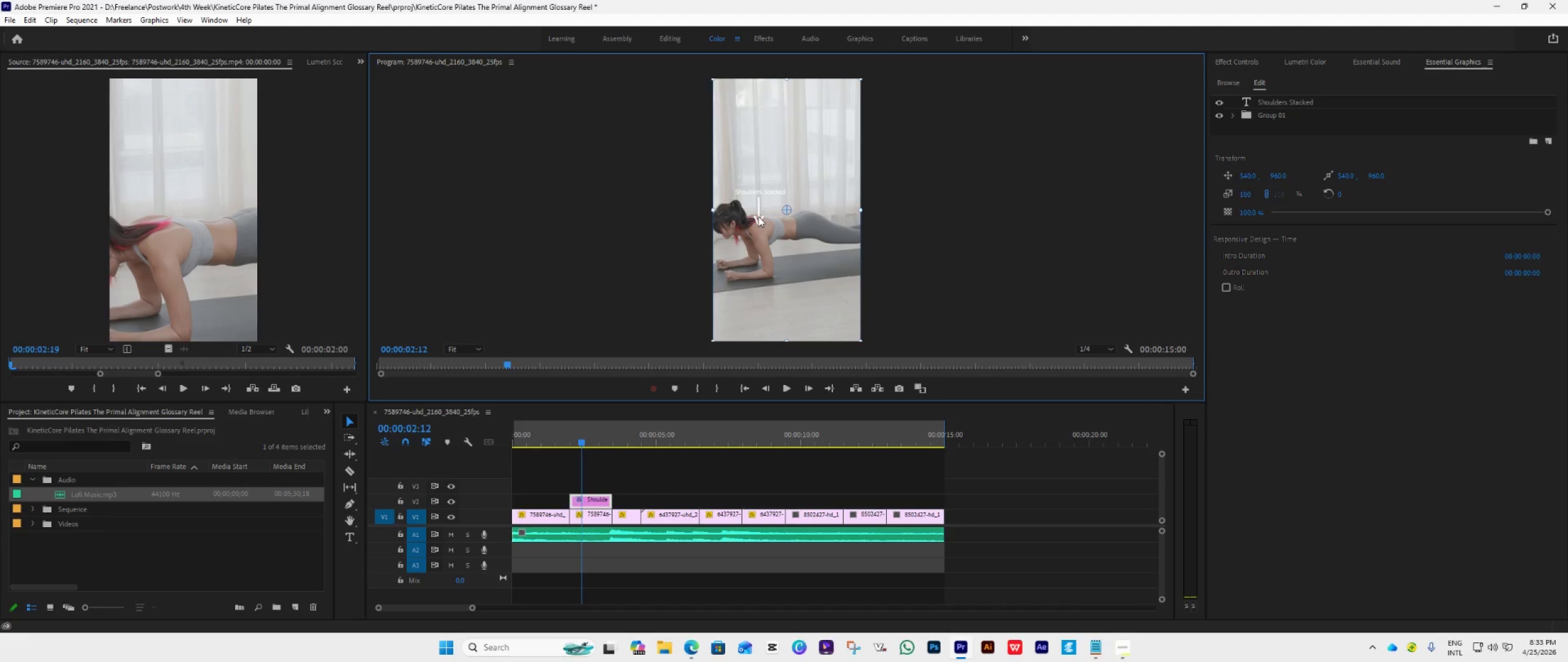 
wait(7.26)
 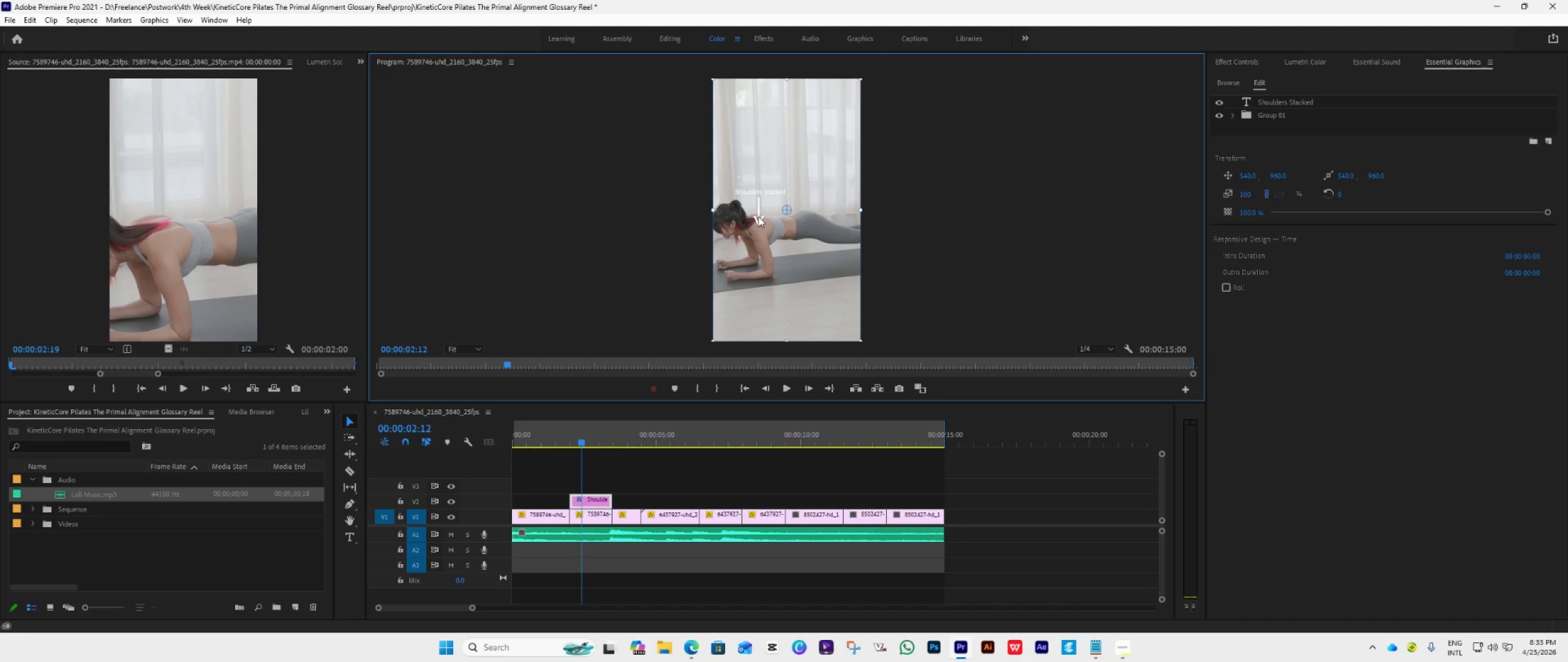 
left_click([1264, 118])
 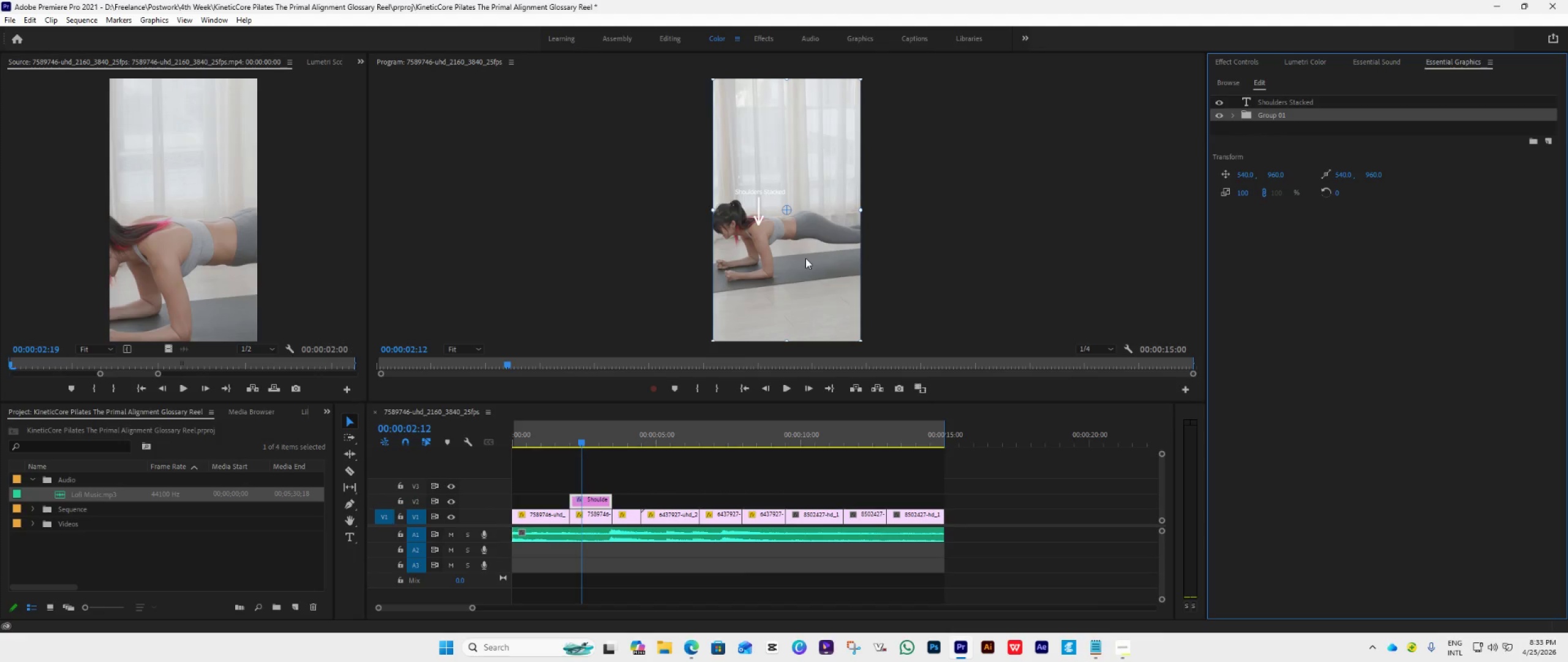 
wait(5.33)
 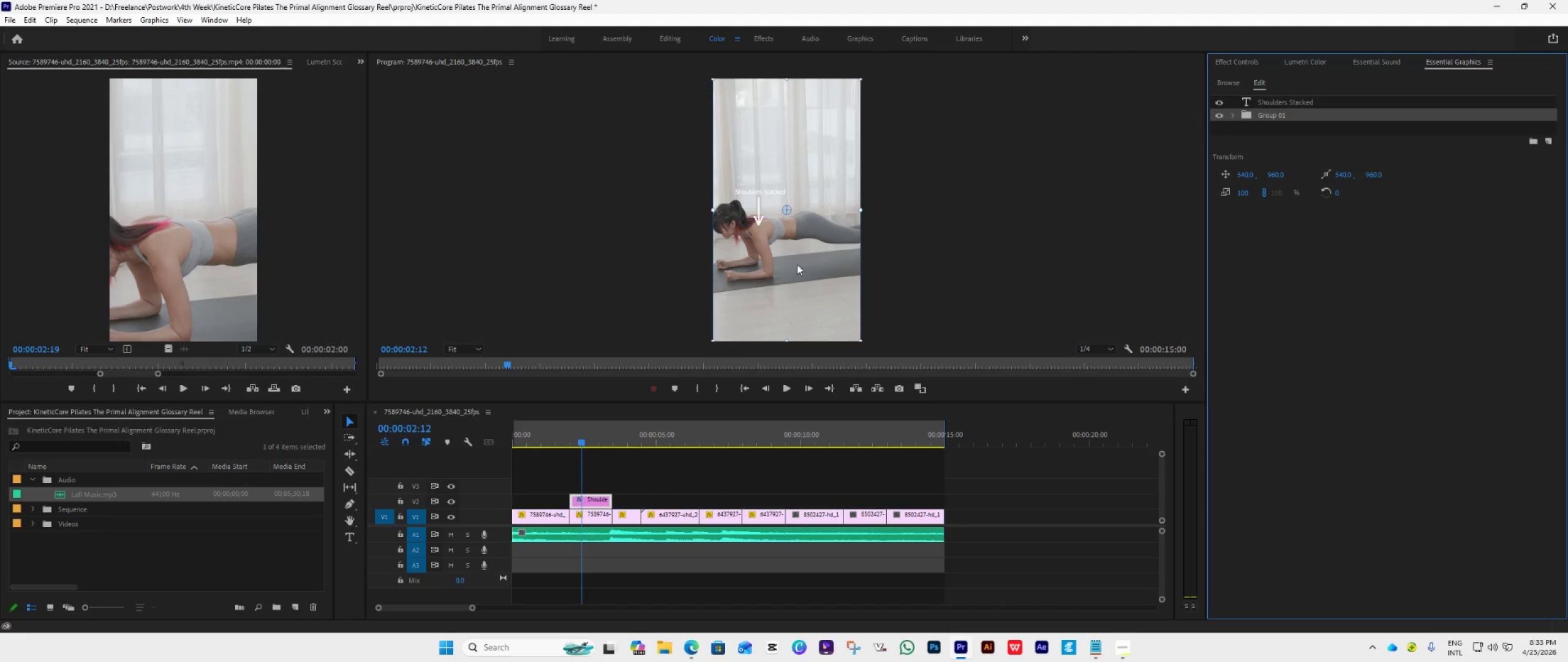 
left_click_drag(start_coordinate=[805, 258], to_coordinate=[803, 290])
 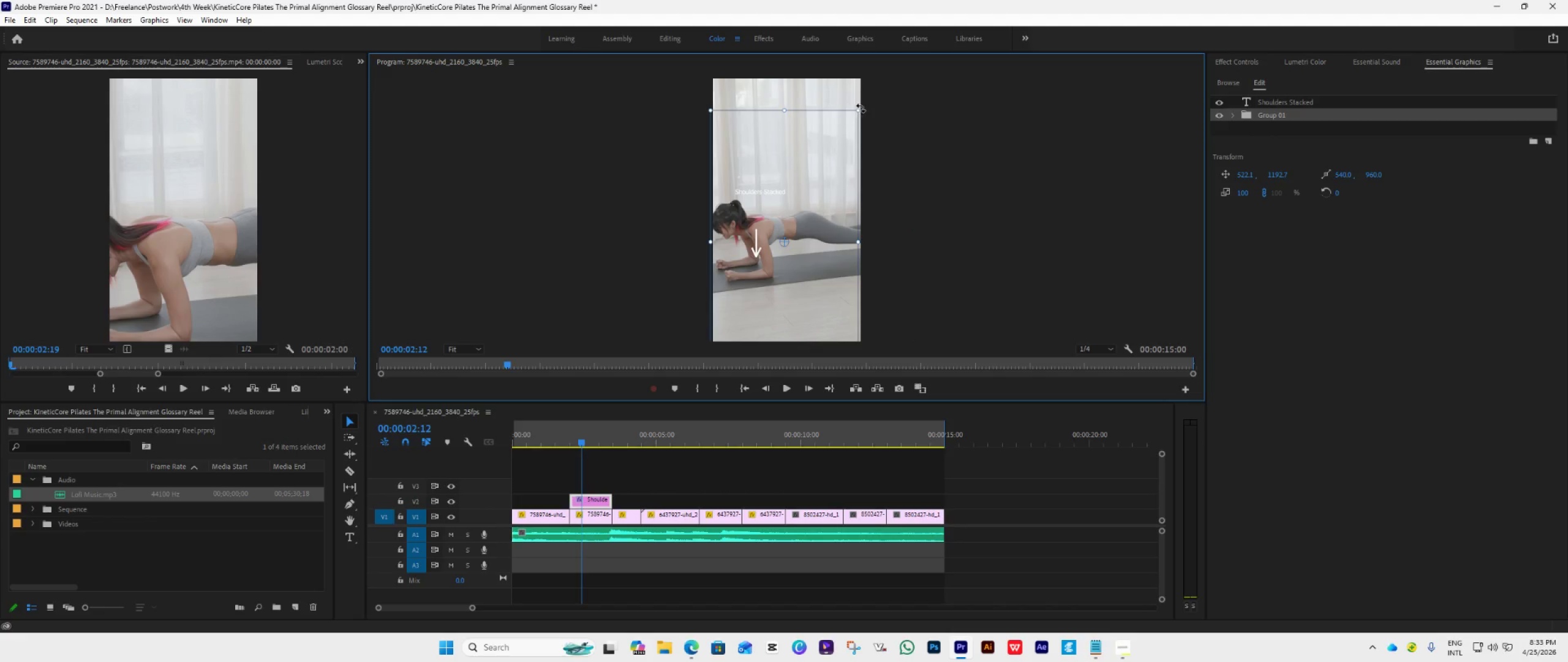 
left_click_drag(start_coordinate=[860, 107], to_coordinate=[734, 327])
 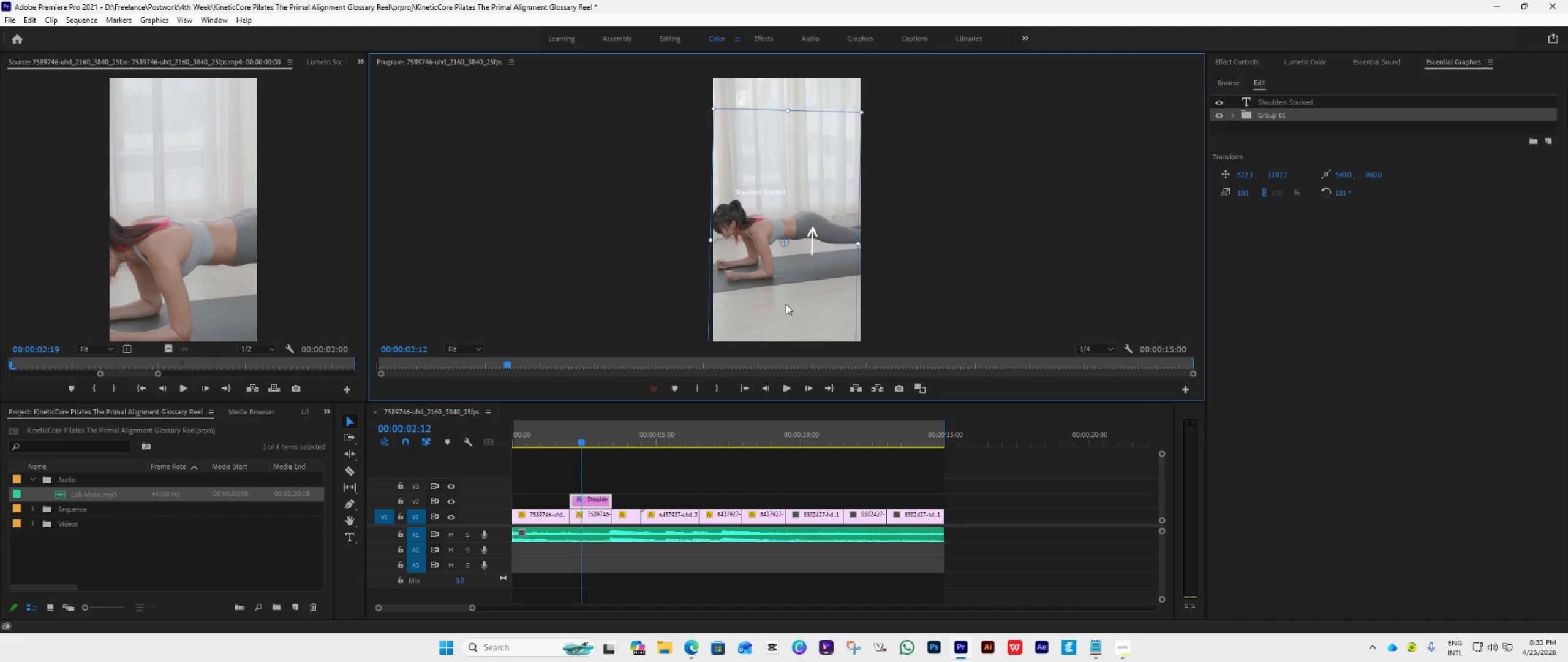 
key(Control+Z)
 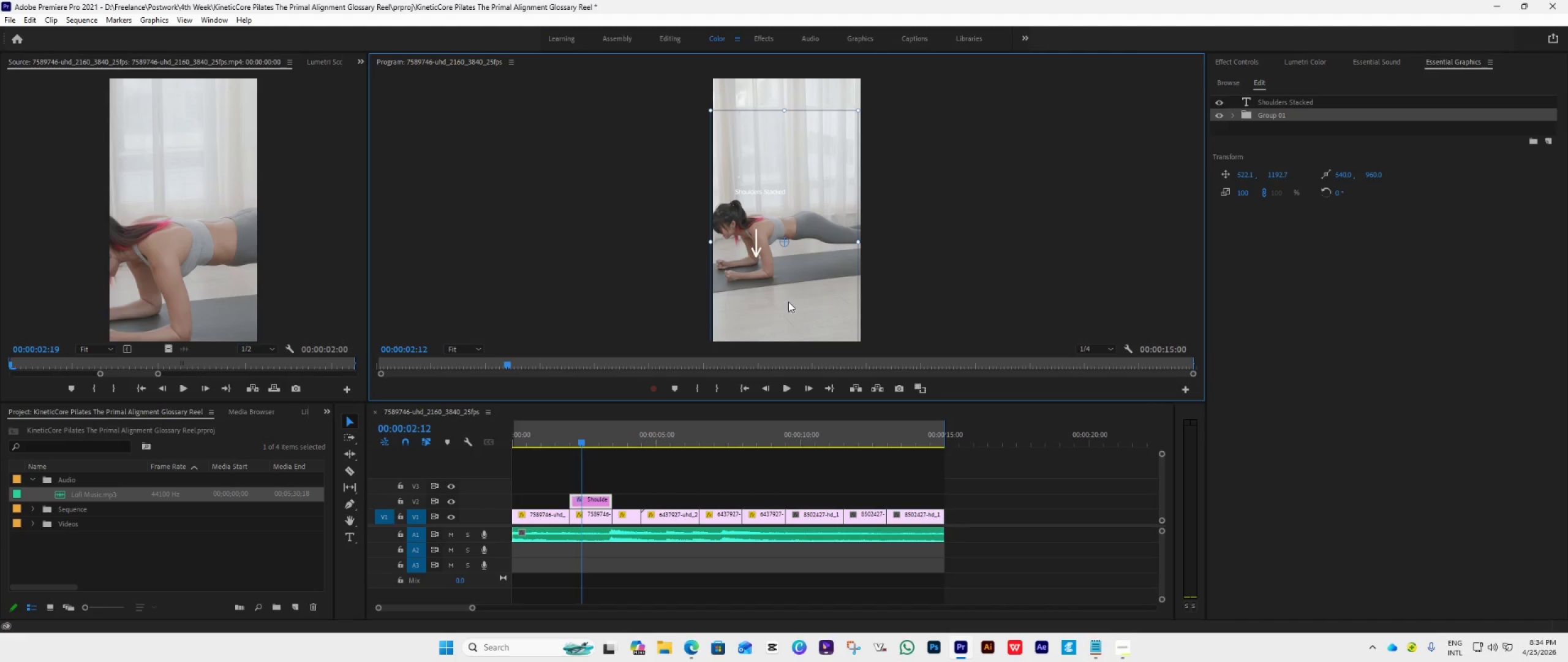 
key(Control+Z)
 